 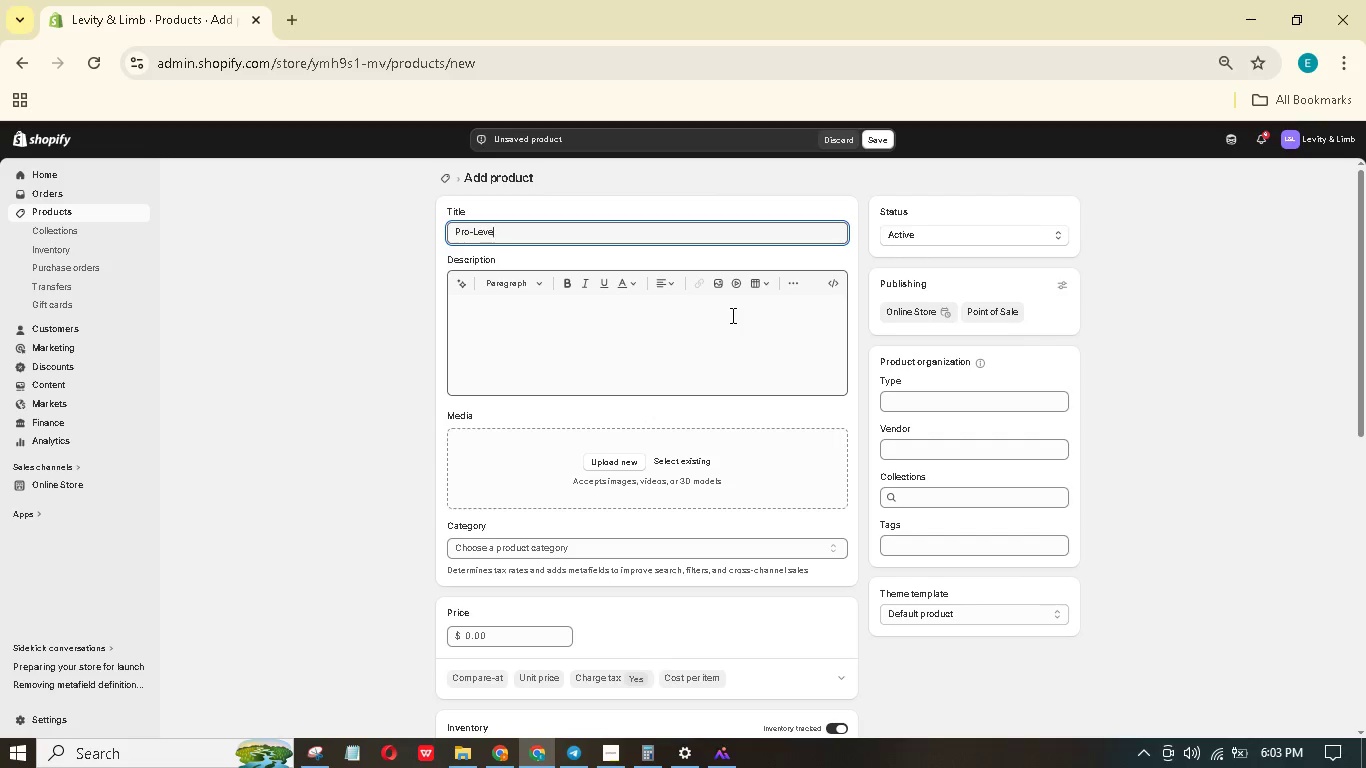 
key(Control+A)
 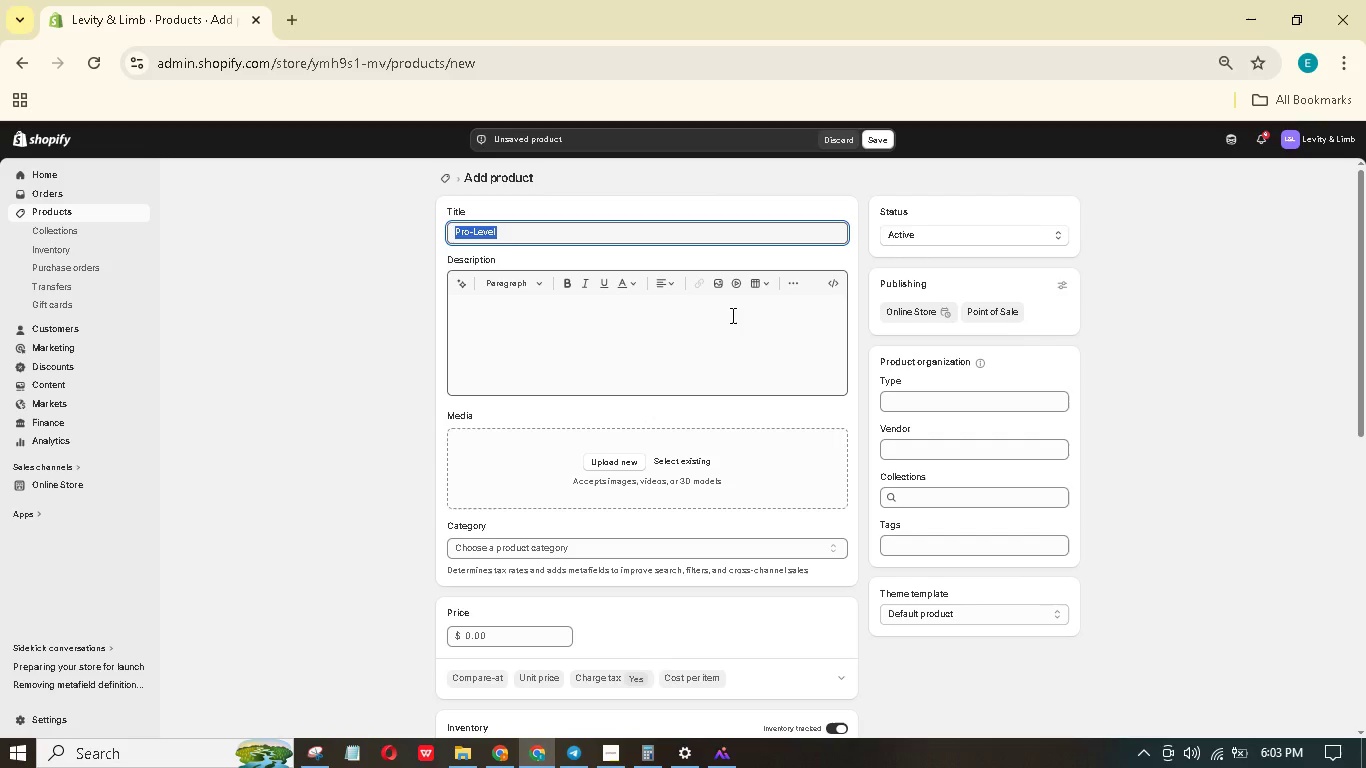 
type(erial Si)
 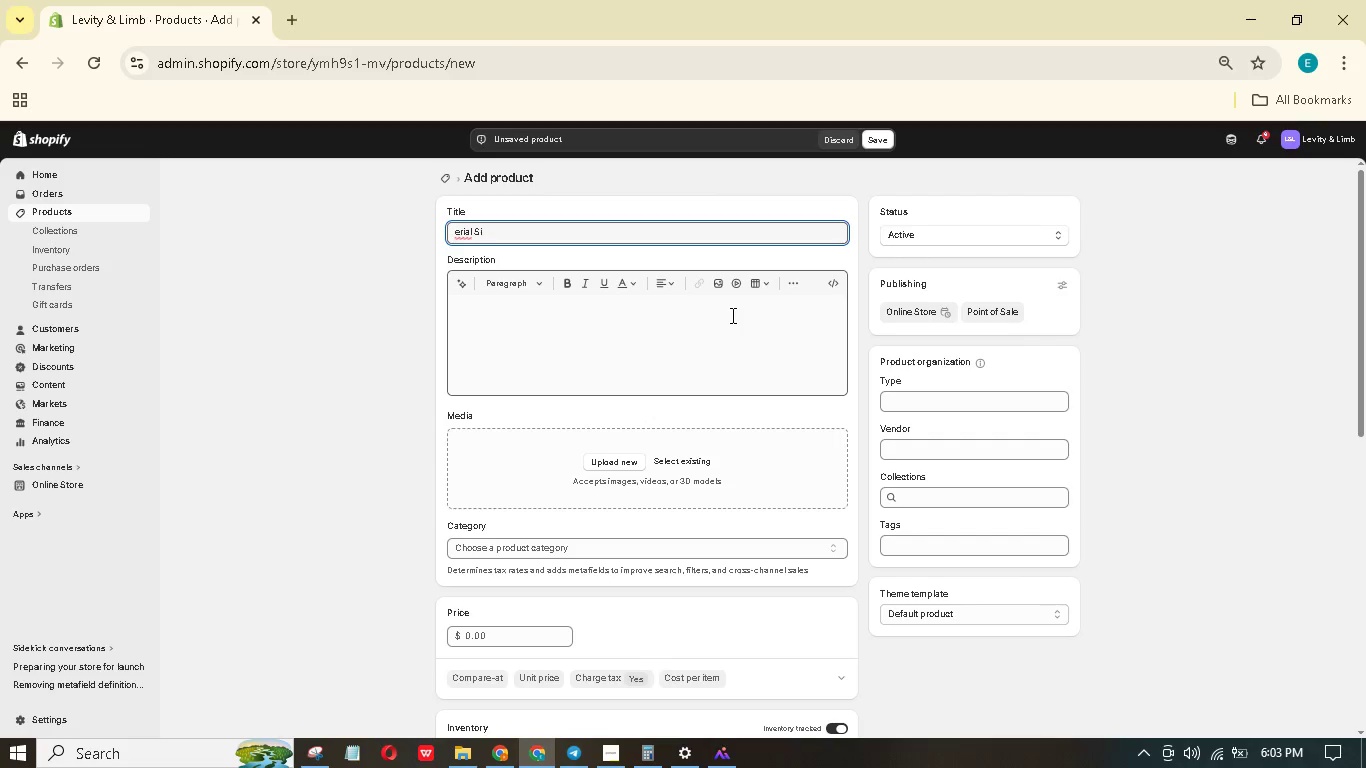 
hold_key(key=Backspace, duration=1.19)
 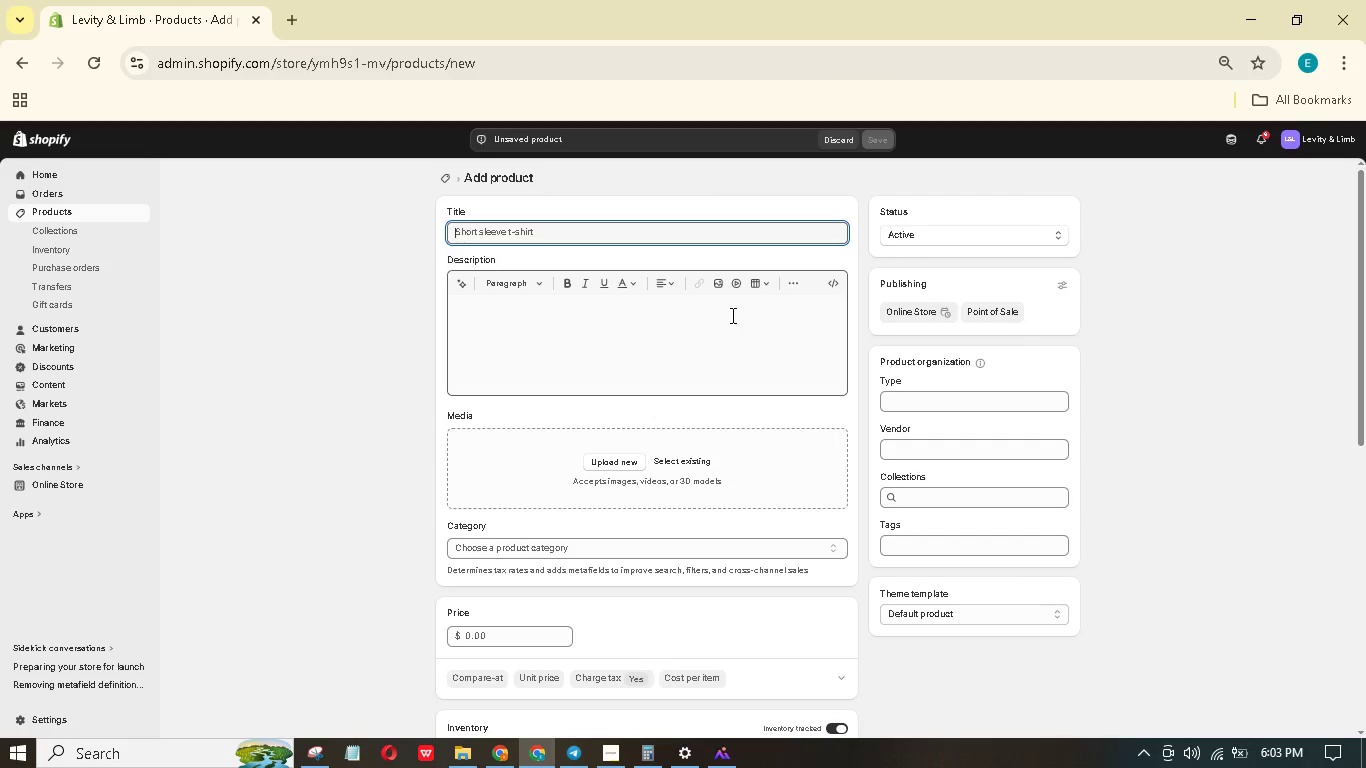 
hold_key(key=ControlLeft, duration=0.38)
 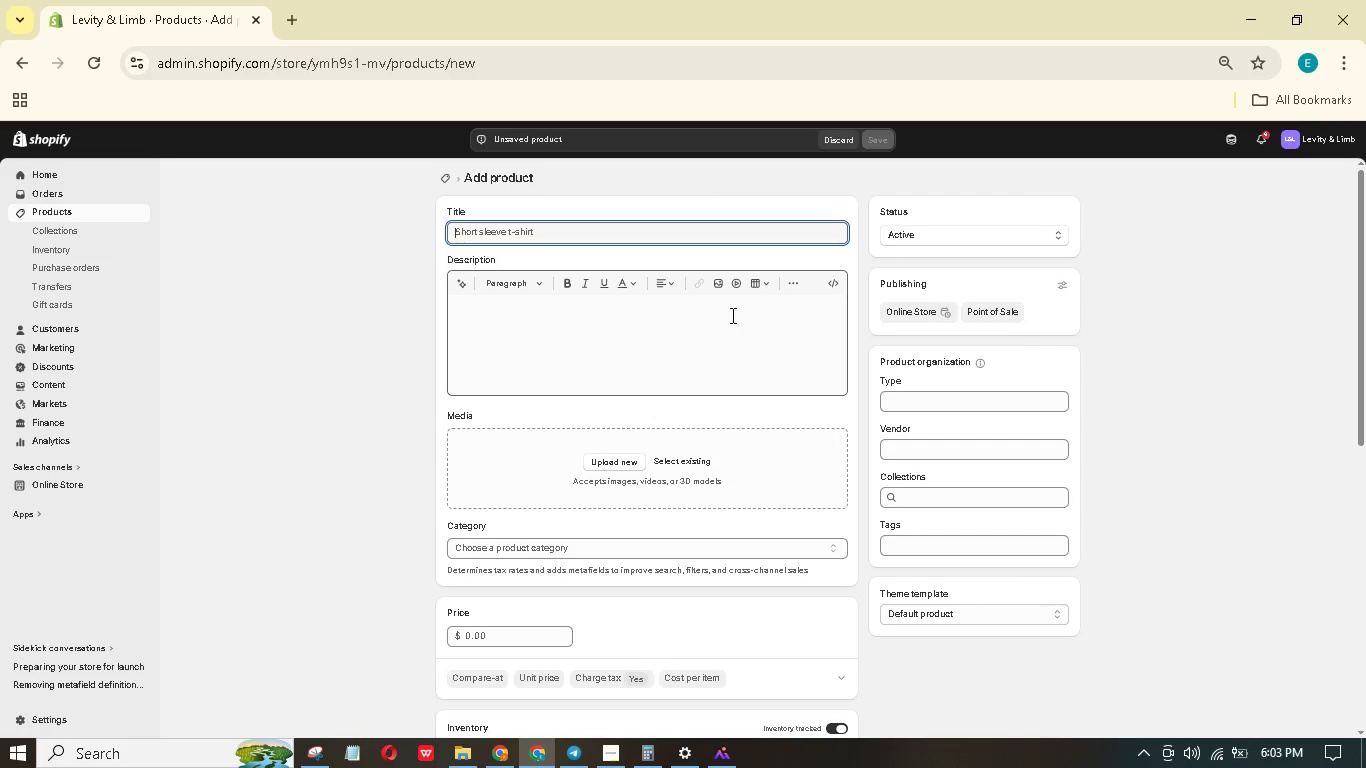 
type(Po_)
key(Backspace)
type(-Level Aerial Silk Kit - 40 Denir)
 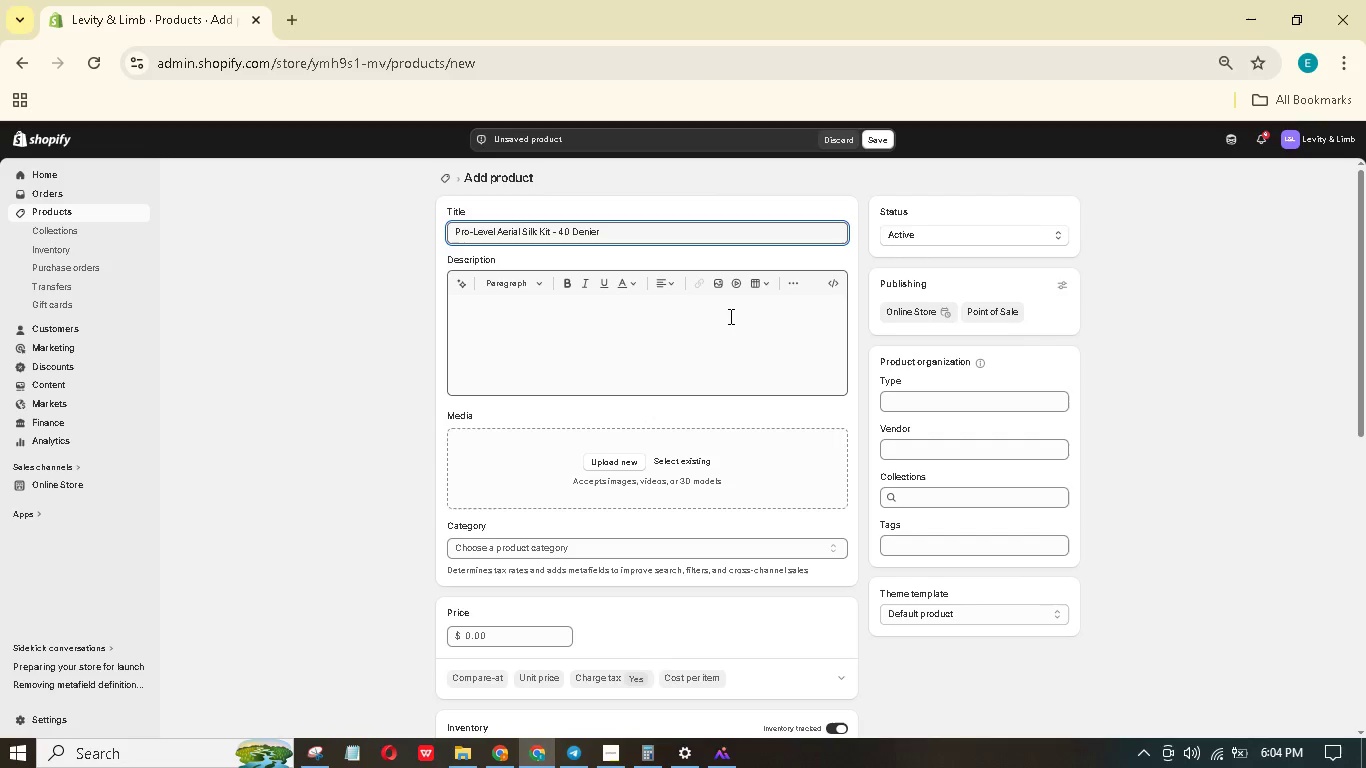 
 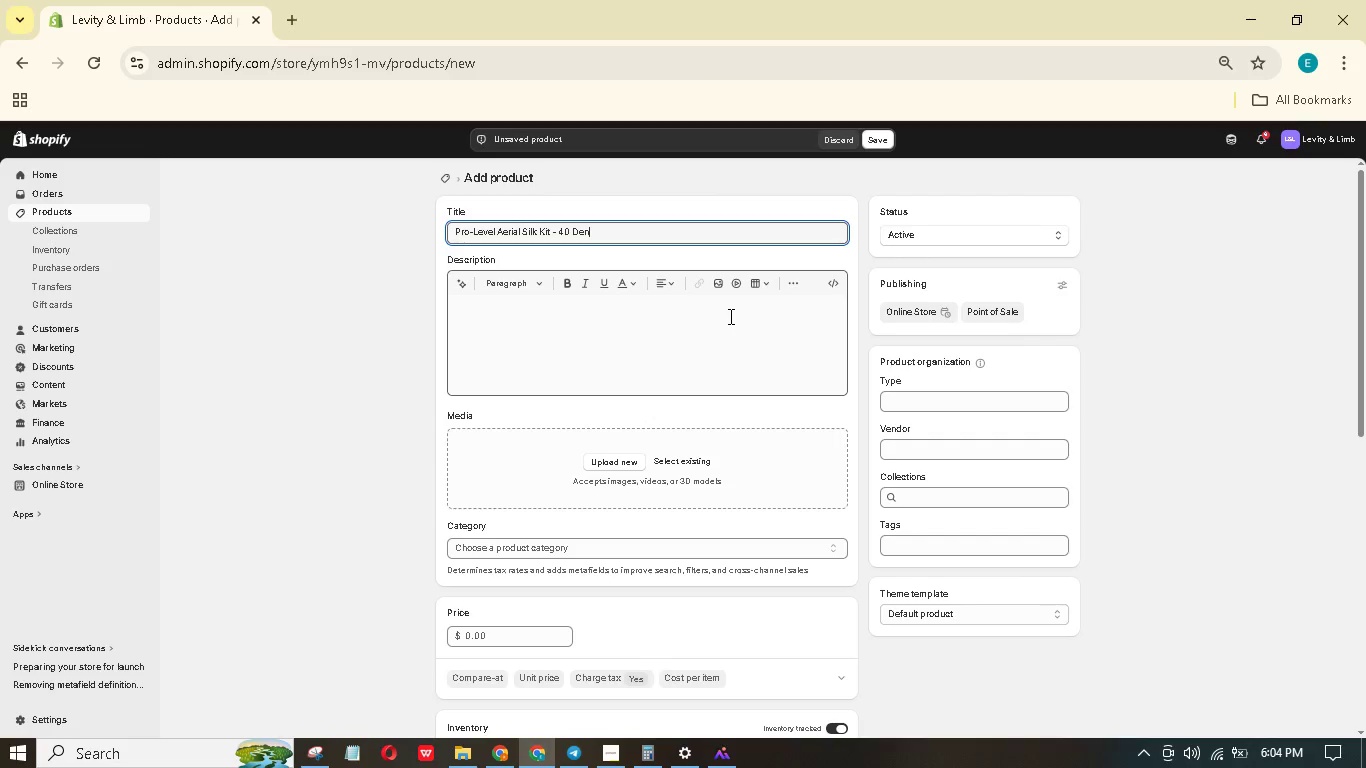 
hold_key(key=E, duration=0.33)
 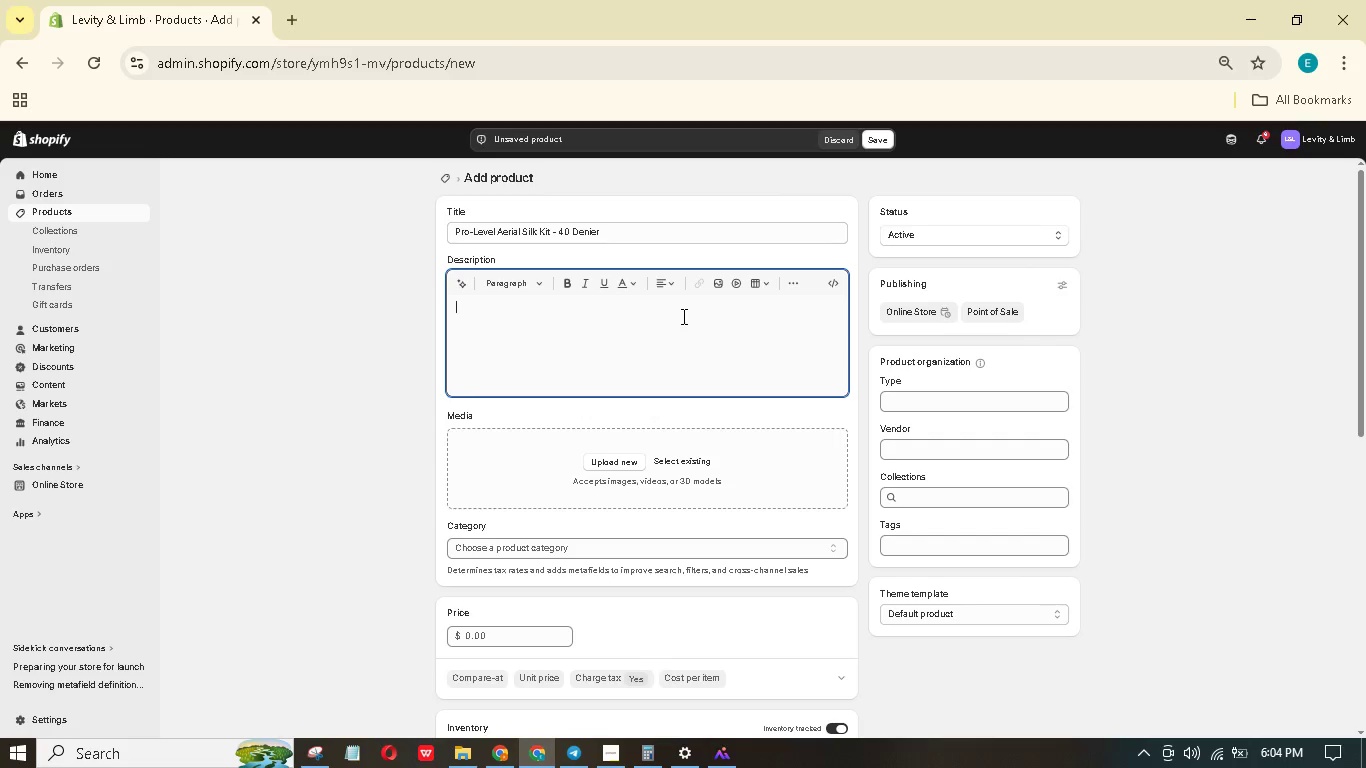 
wait(7.95)
 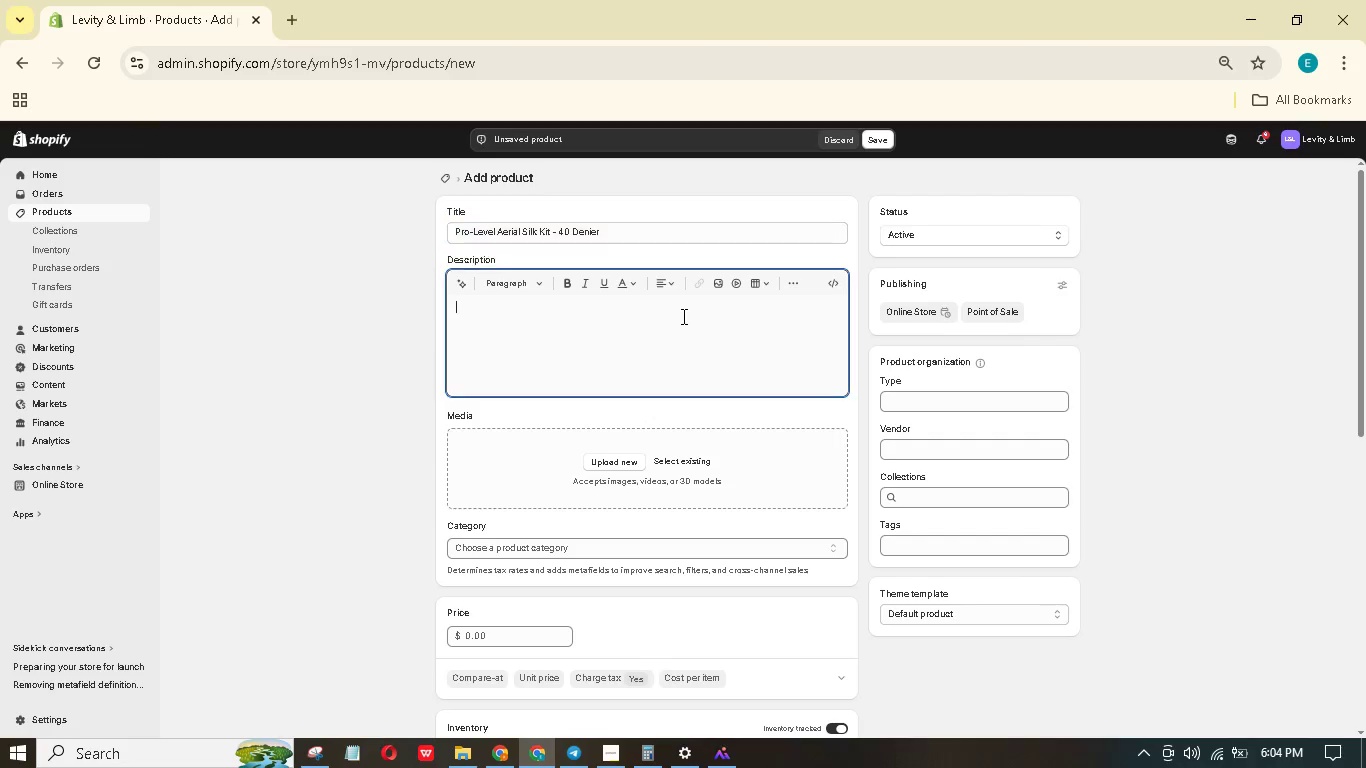 
left_click([980, 545])
 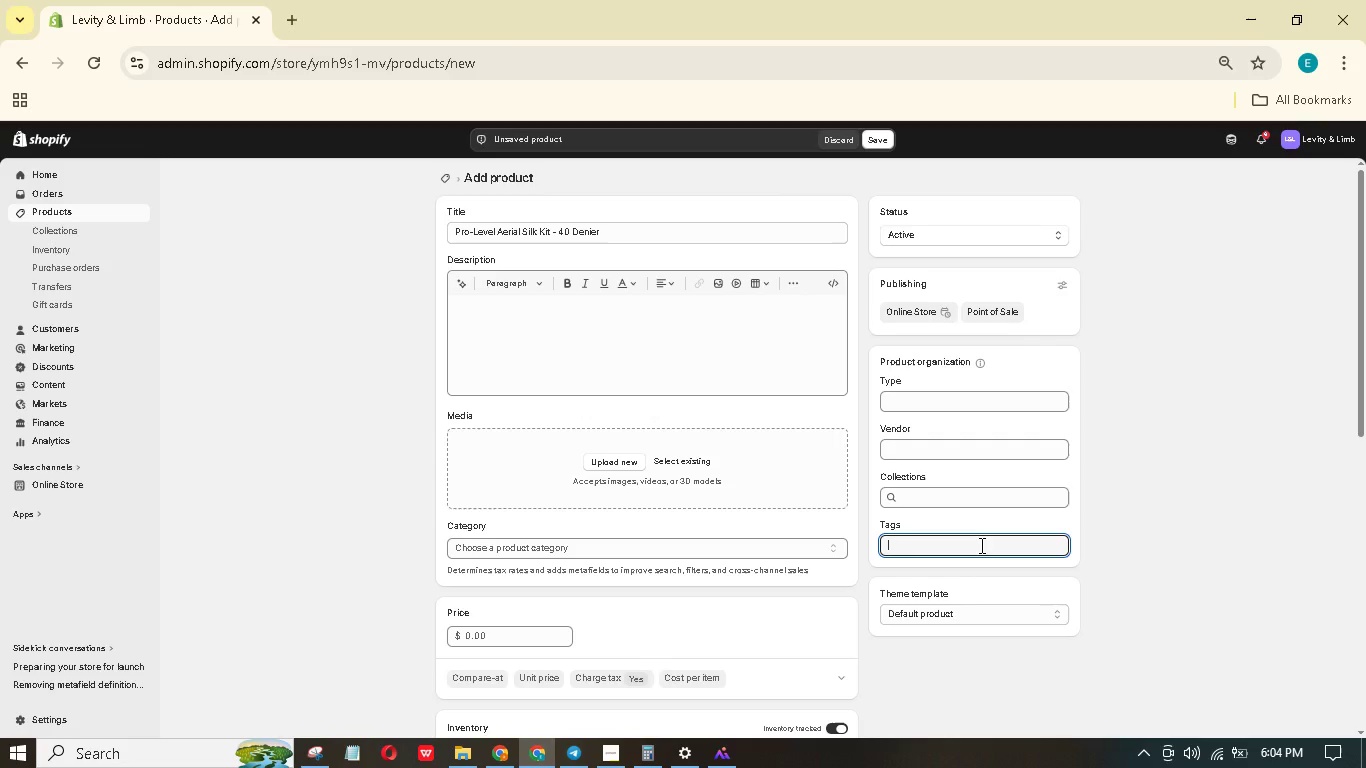 
type(Ues)
key(Backspace)
type(: Studio Gre)
 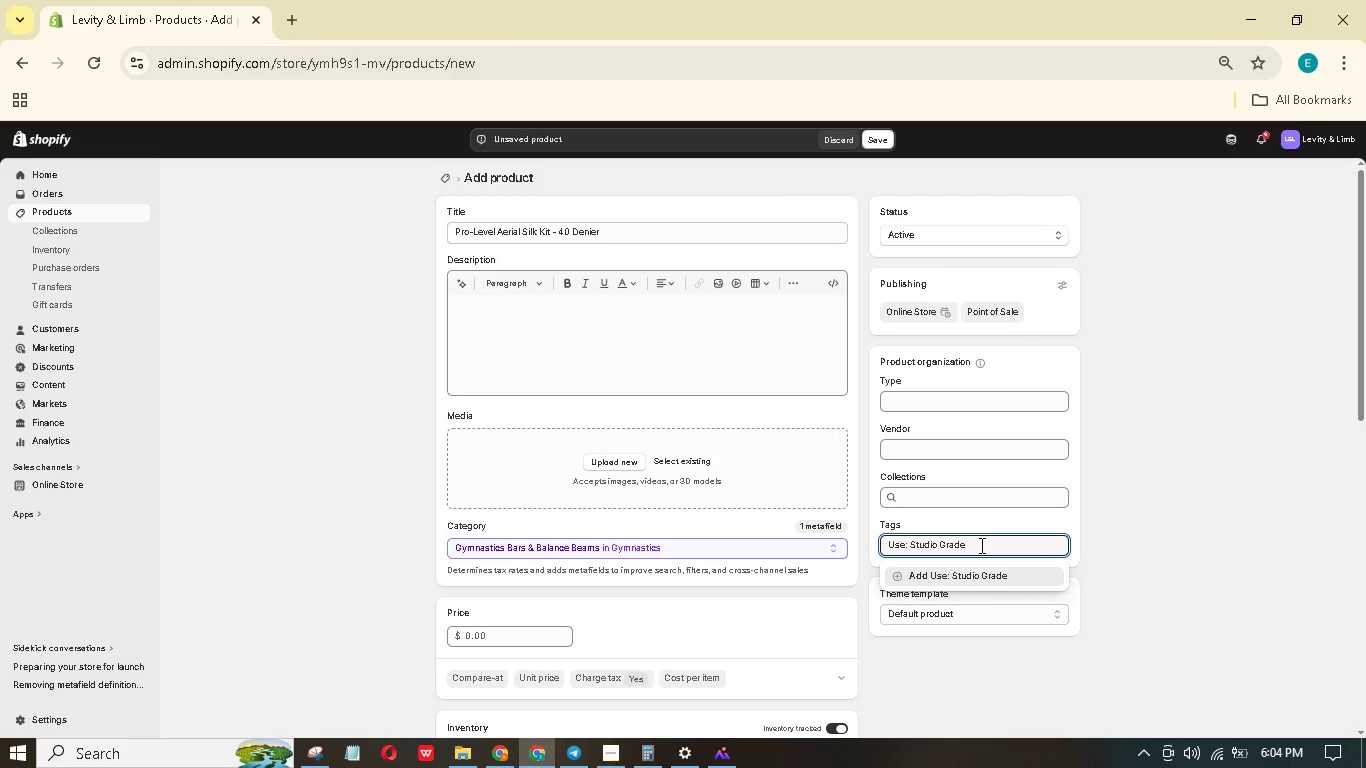 
 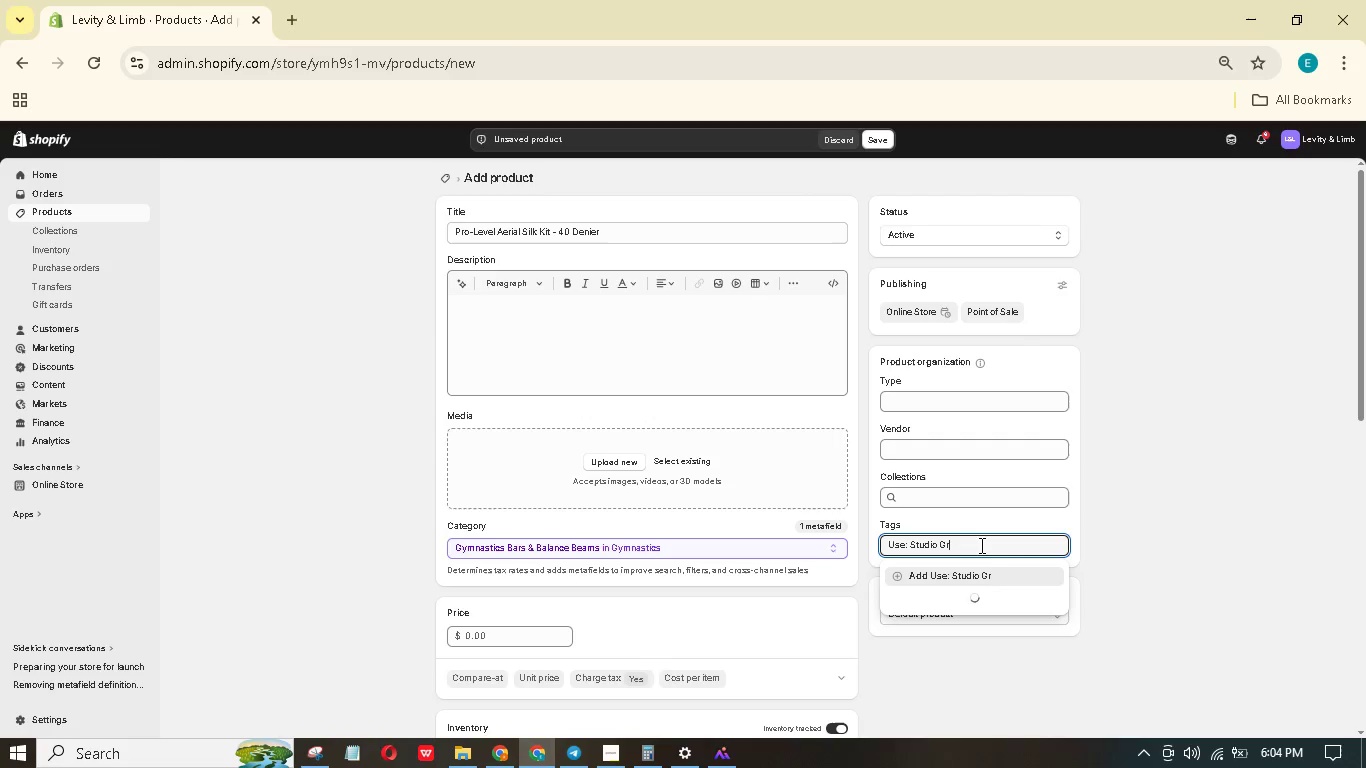 
hold_key(key=A, duration=0.31)
 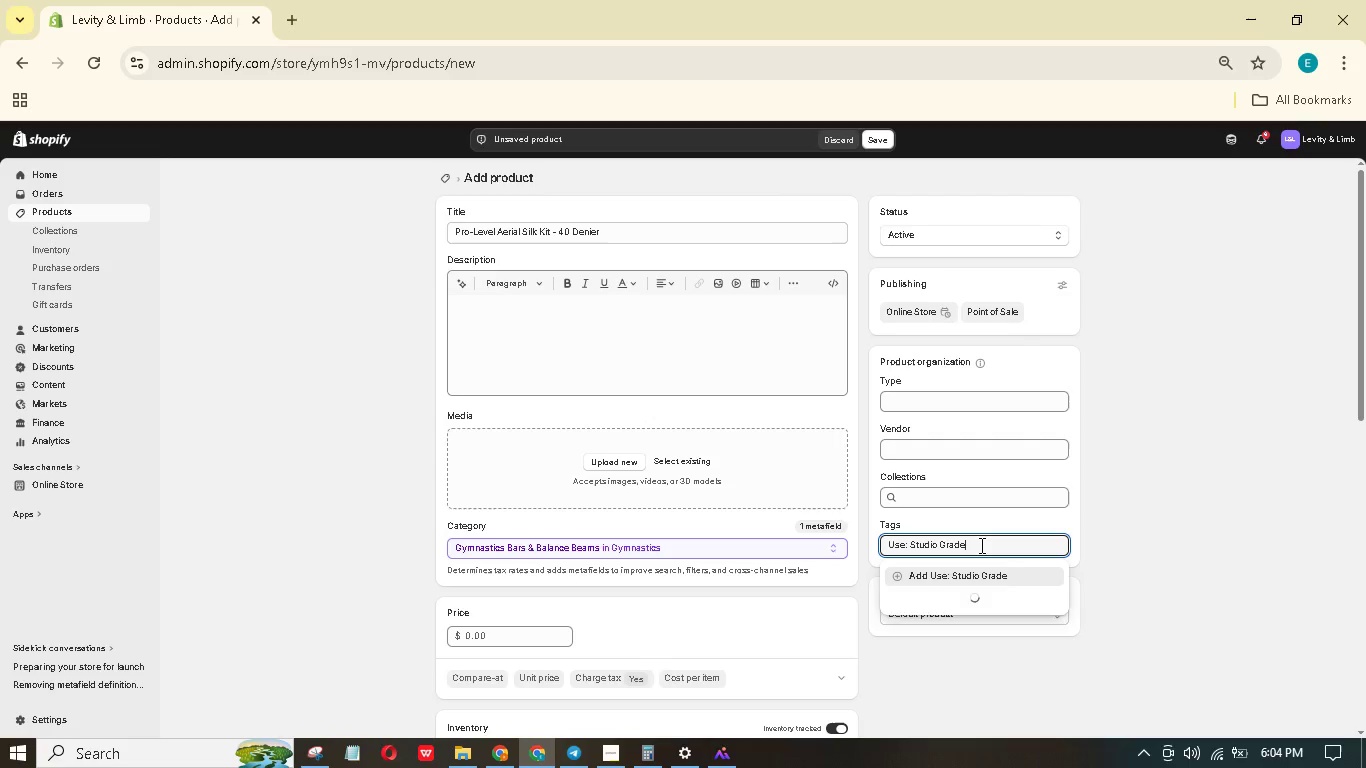 
key(Enter)
 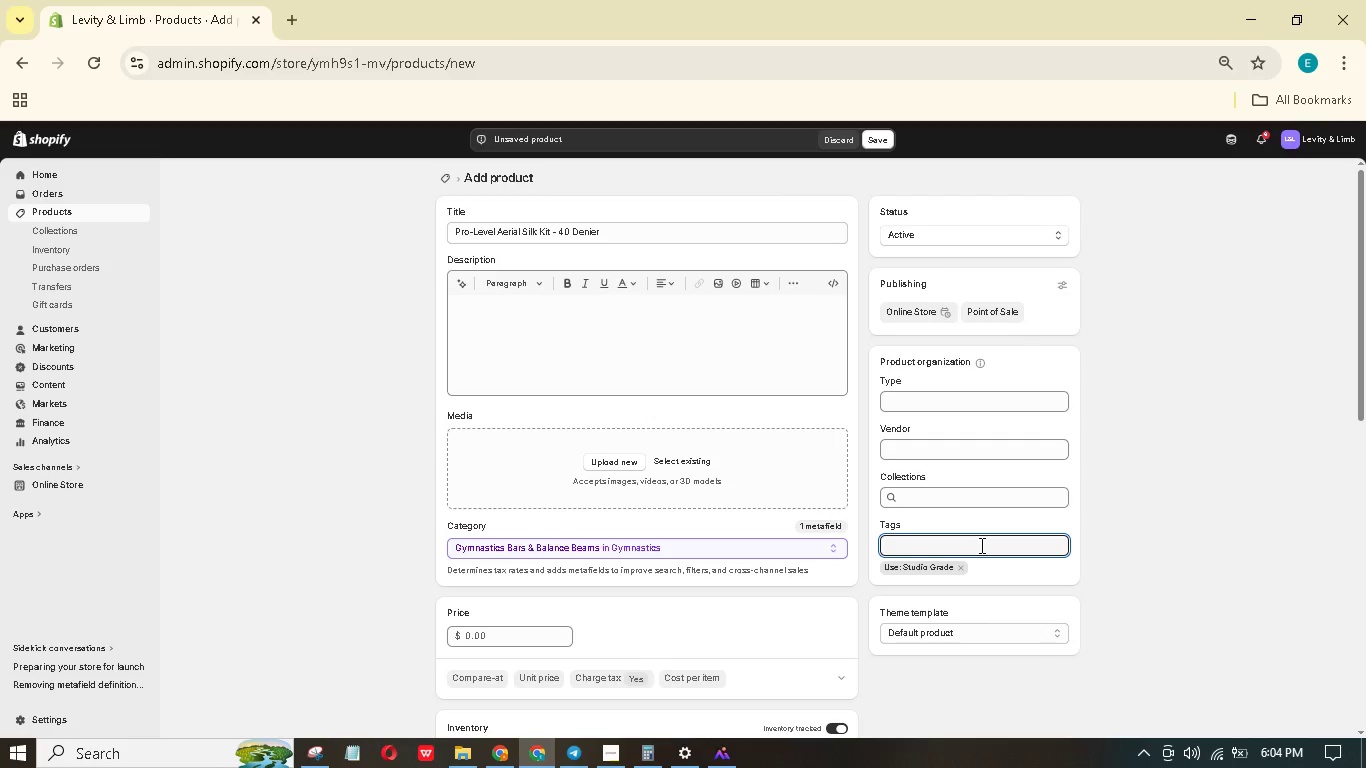 
type(Matrial: Nylon 6.6)
 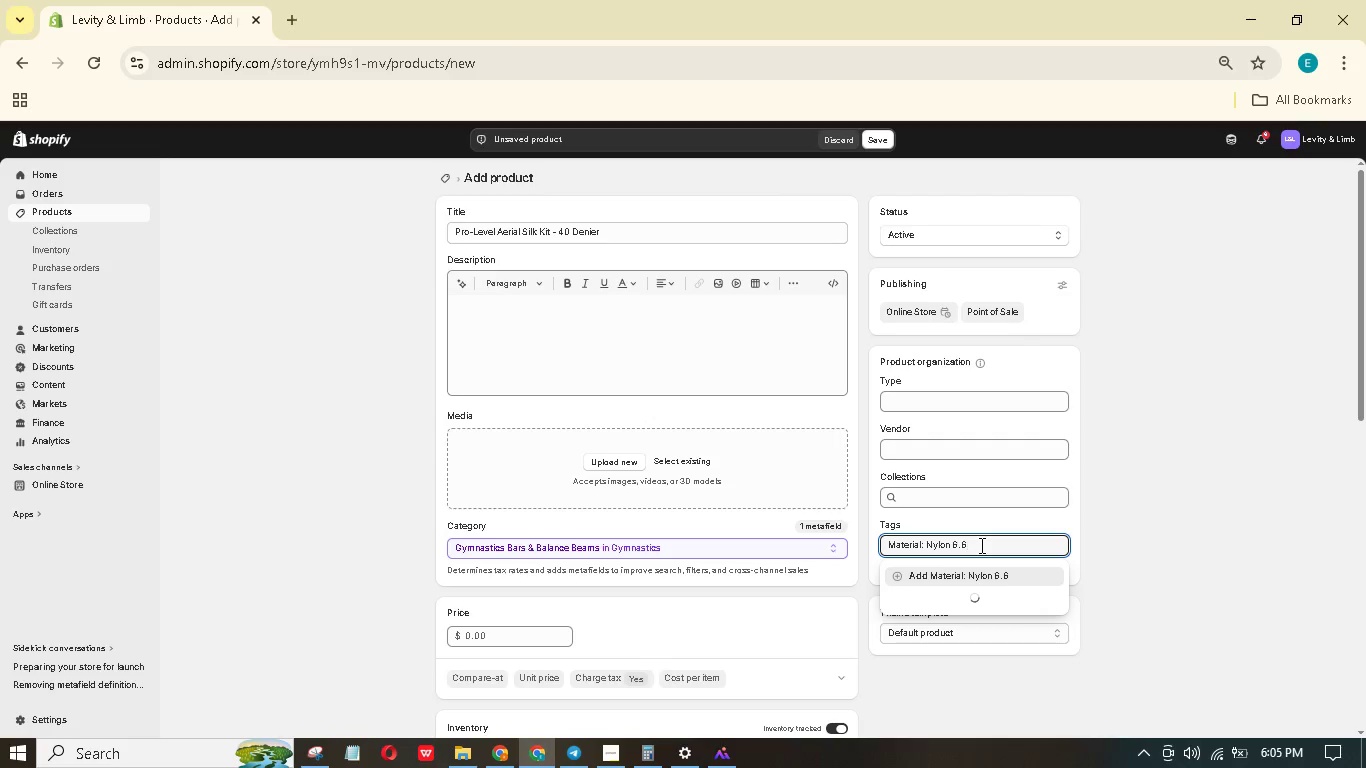 
hold_key(key=E, duration=0.31)
 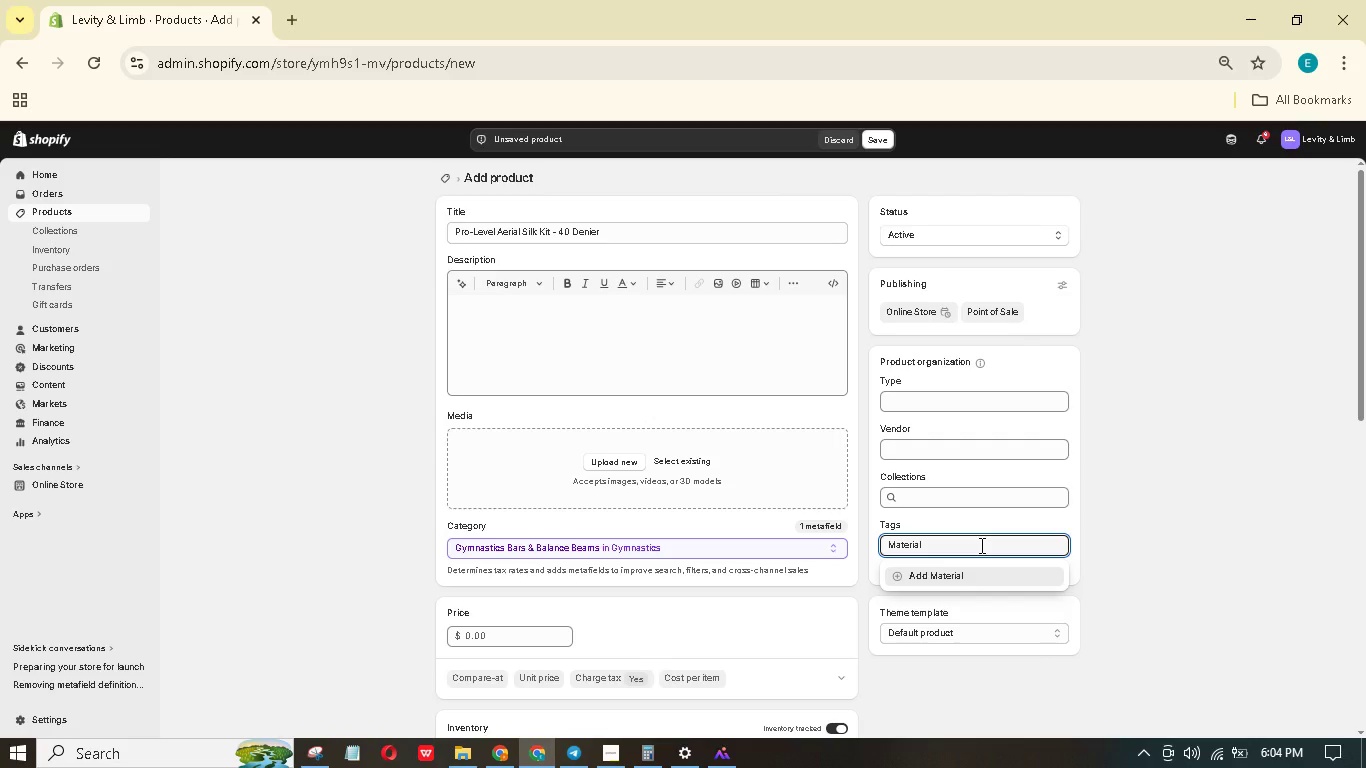 
key(Enter)
 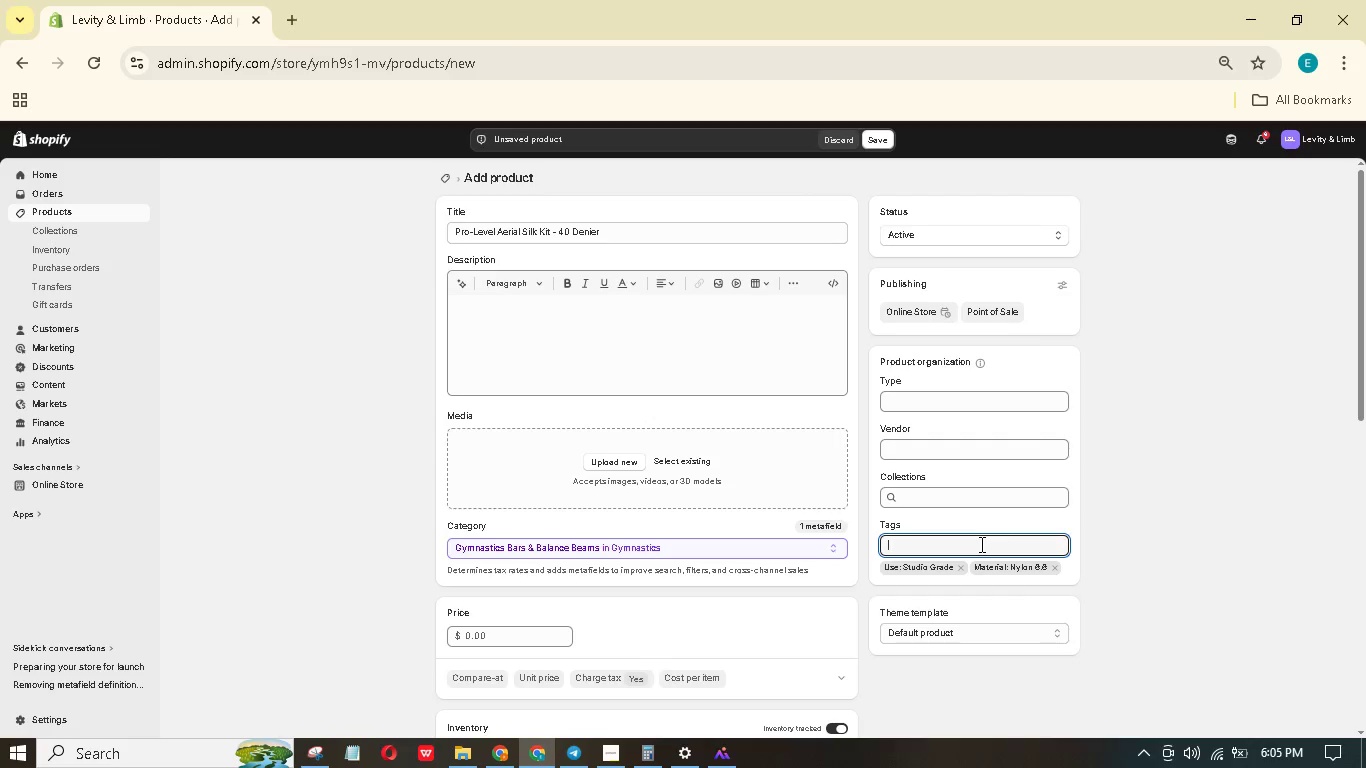 
type(Denir: 40)
 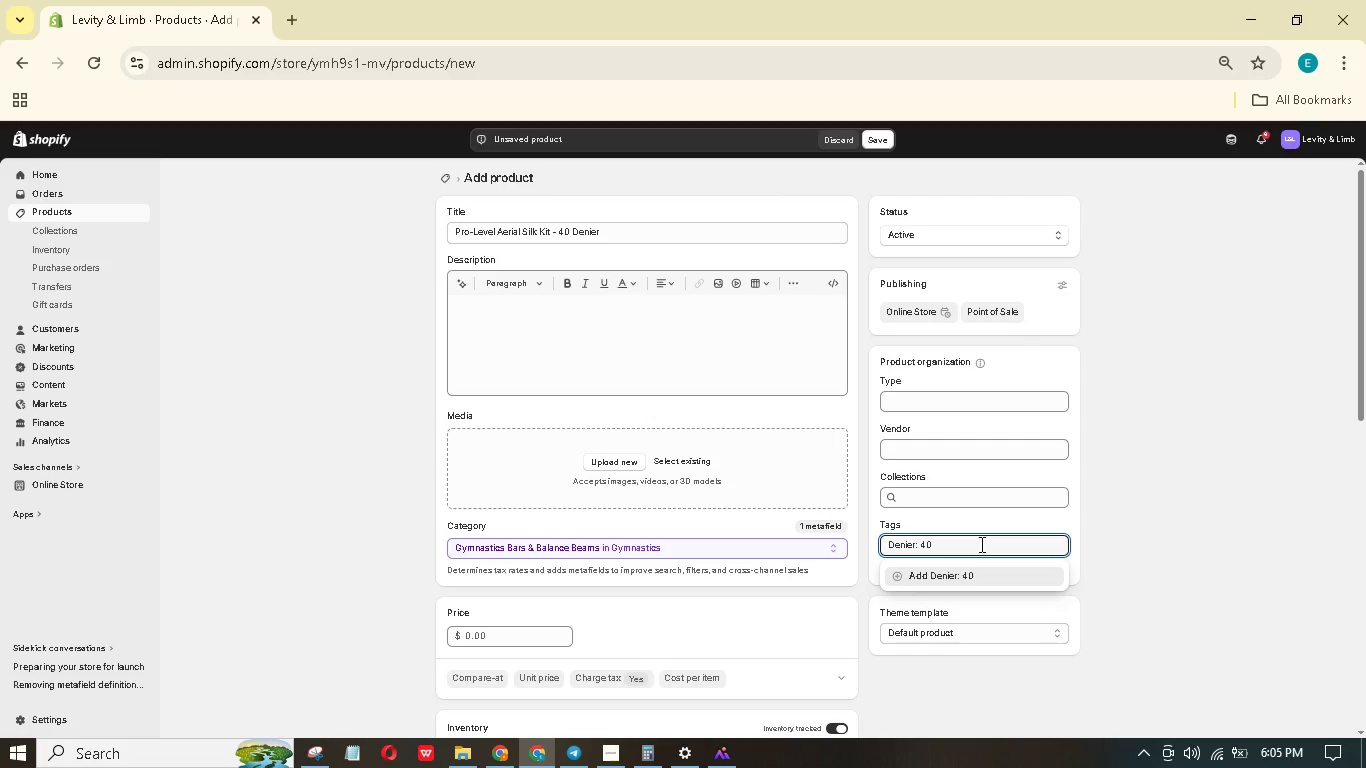 
key(Enter)
 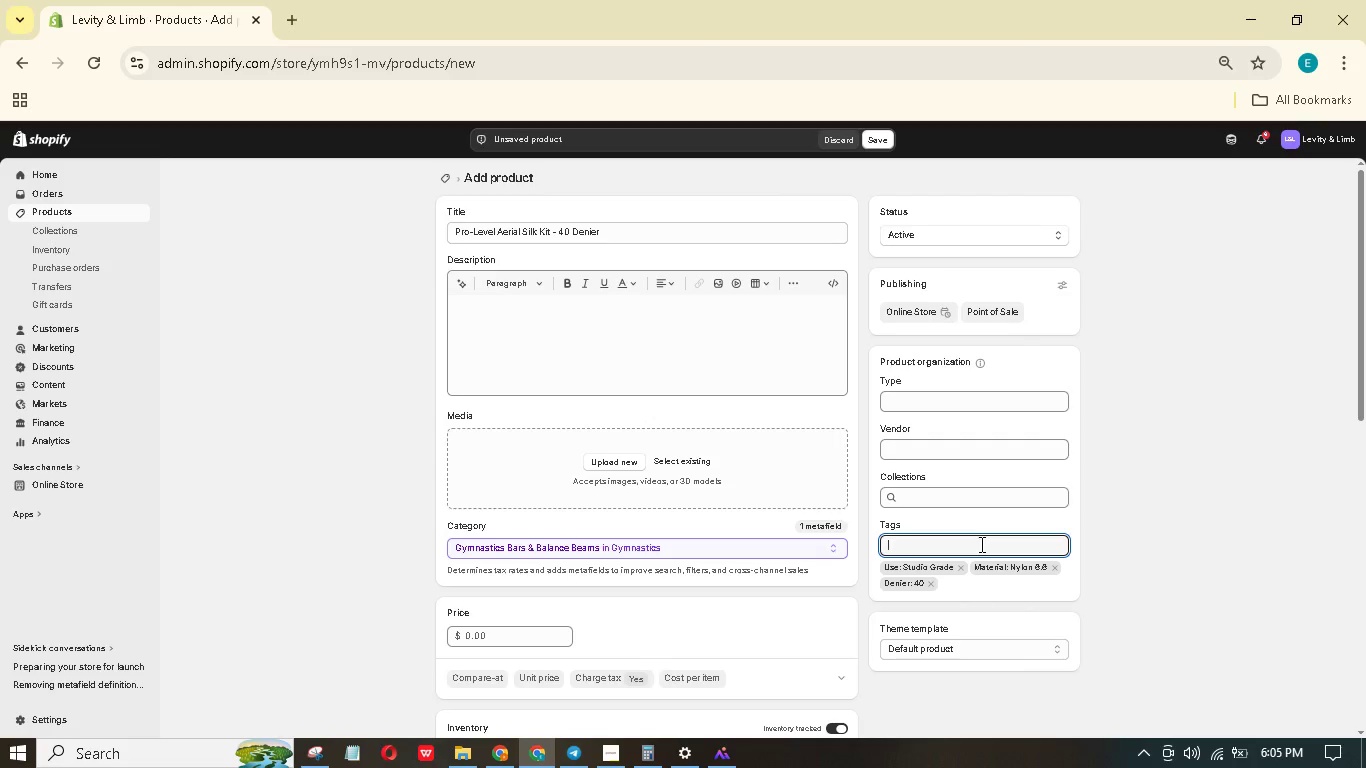 
type(Origin:USA)
 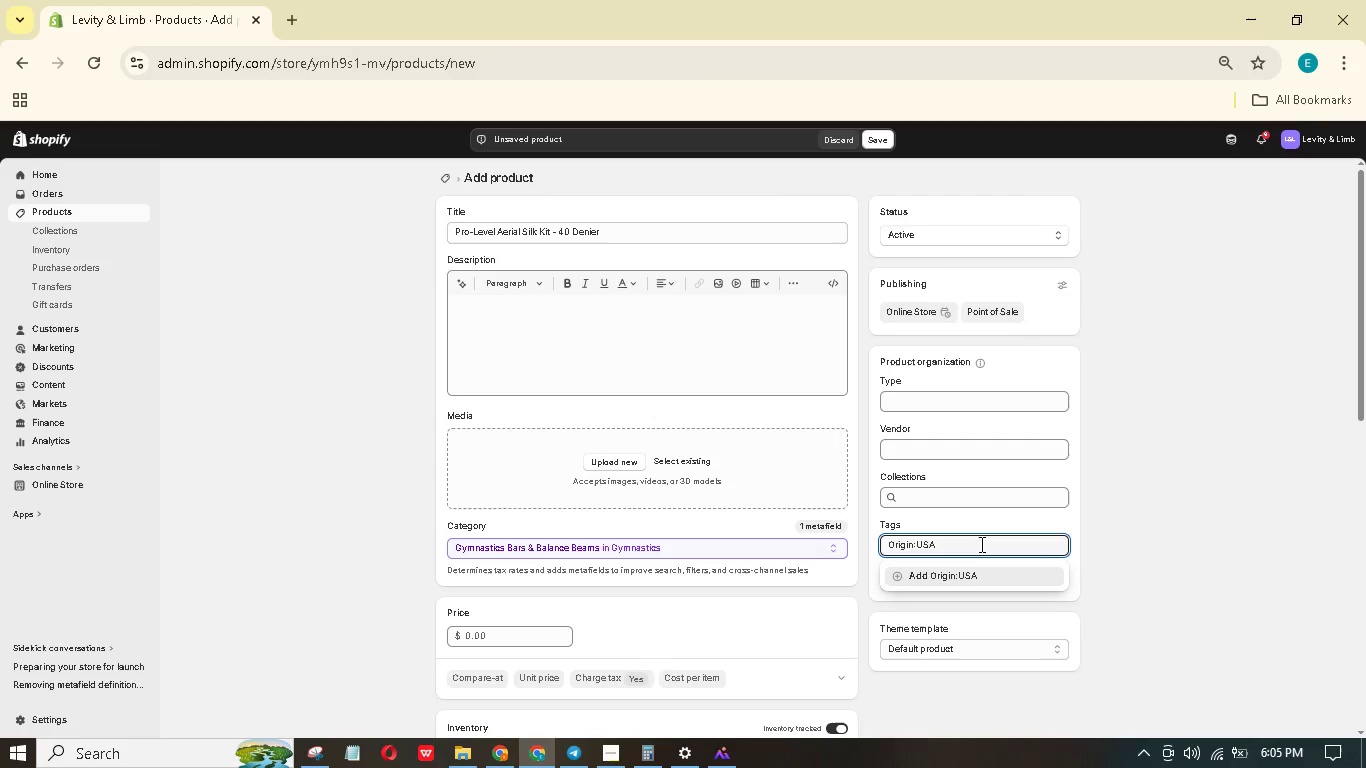 
key(Enter)
 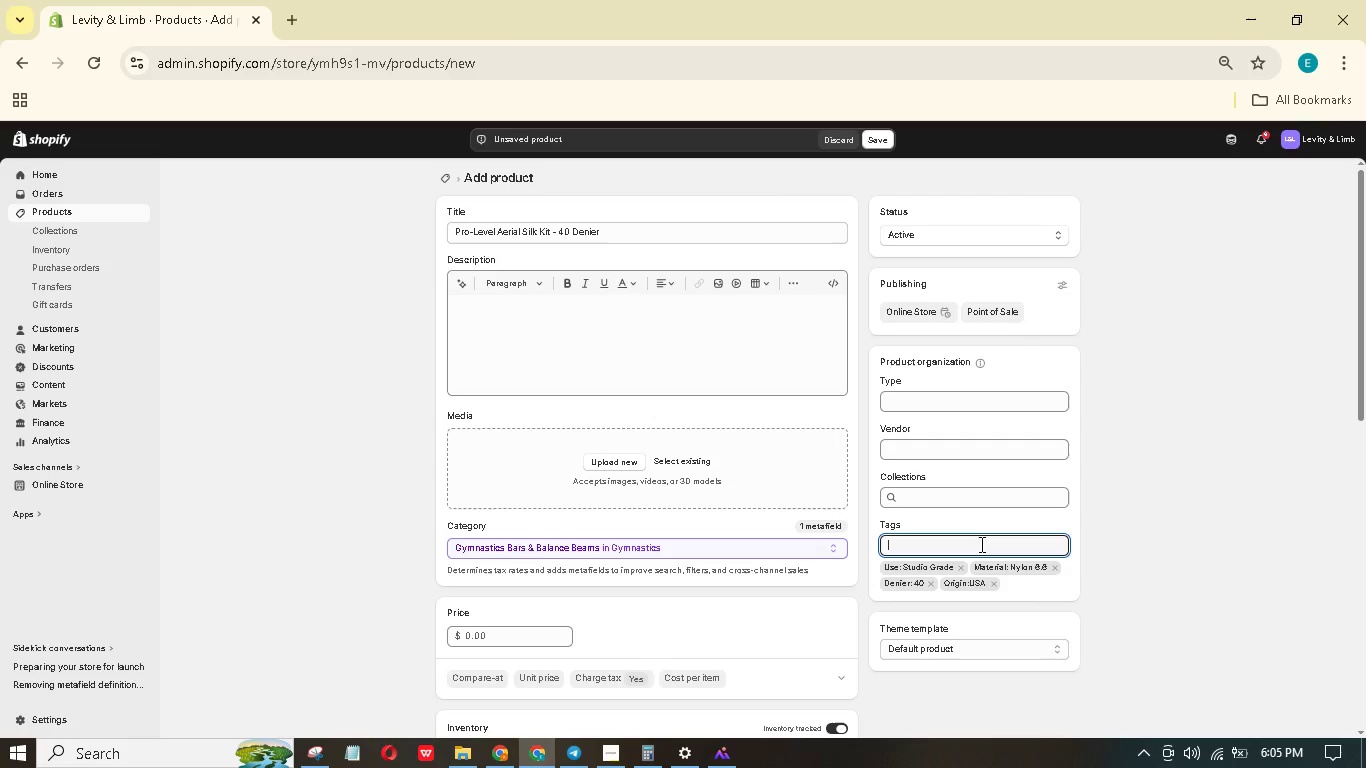 
type(Certification:E)
 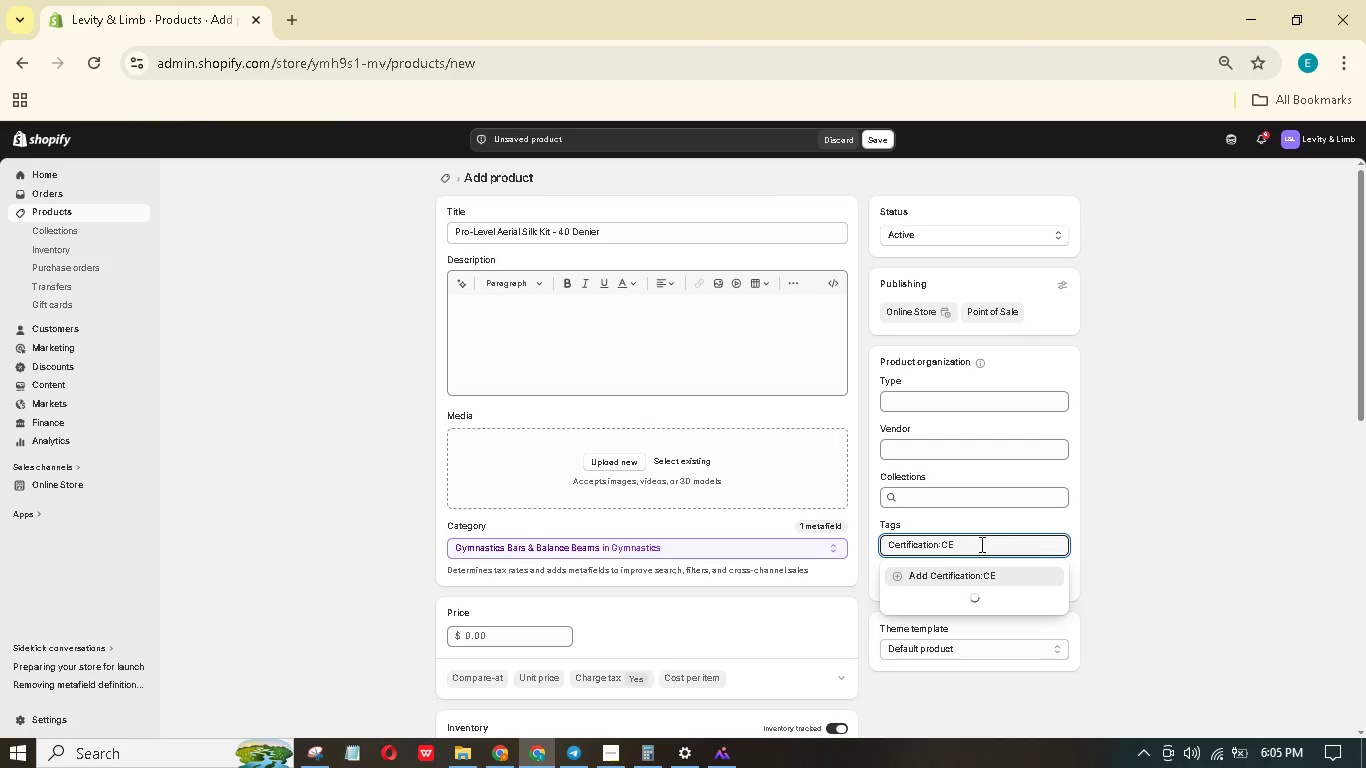 
key(Enter)
 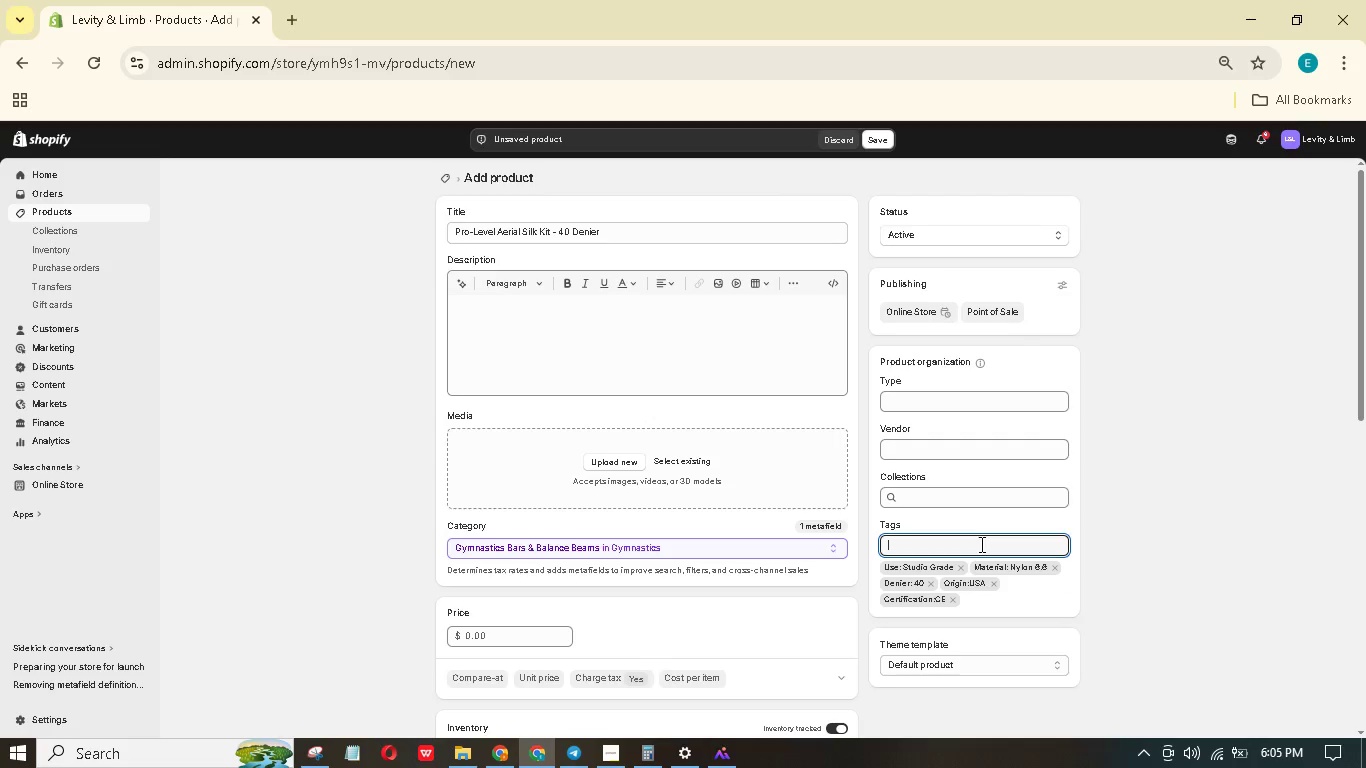 
type(Certificatn:UIAA)
 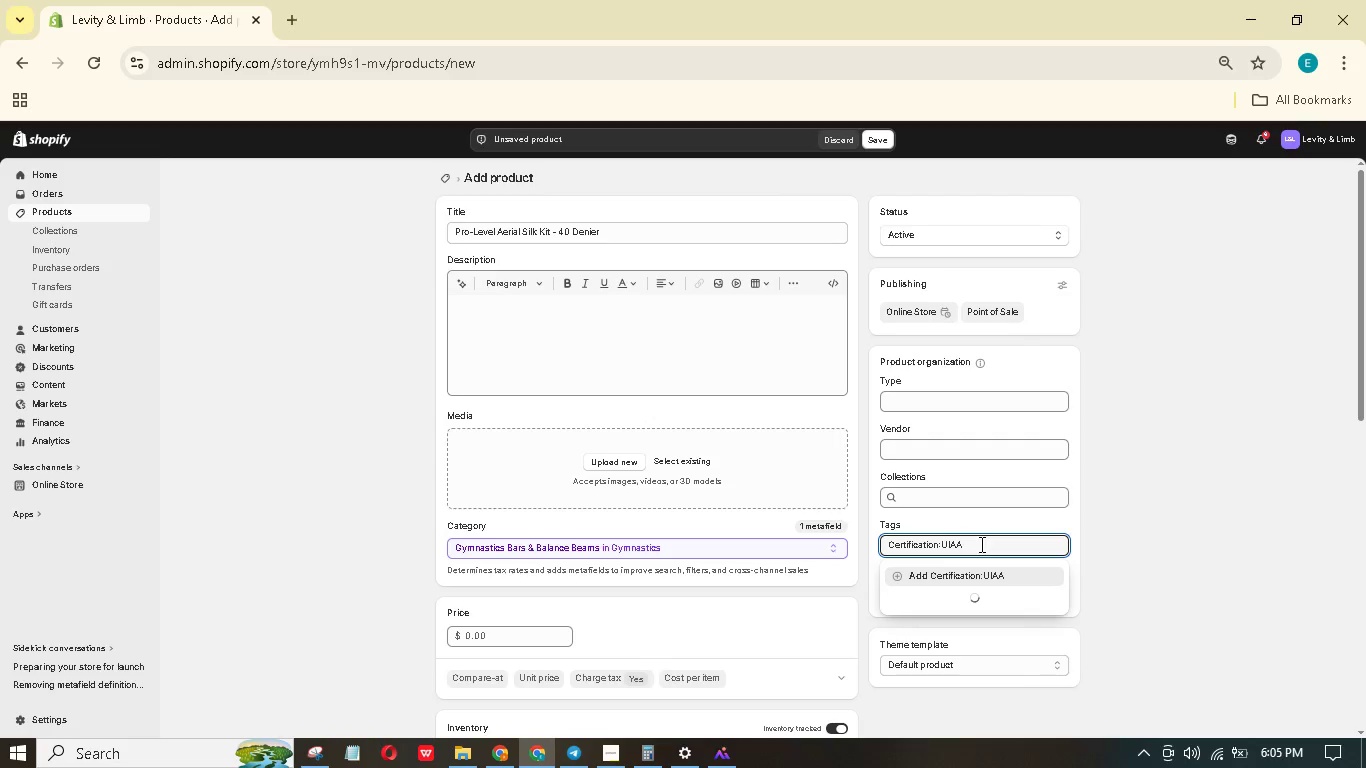 
hold_key(key=O, duration=0.34)
 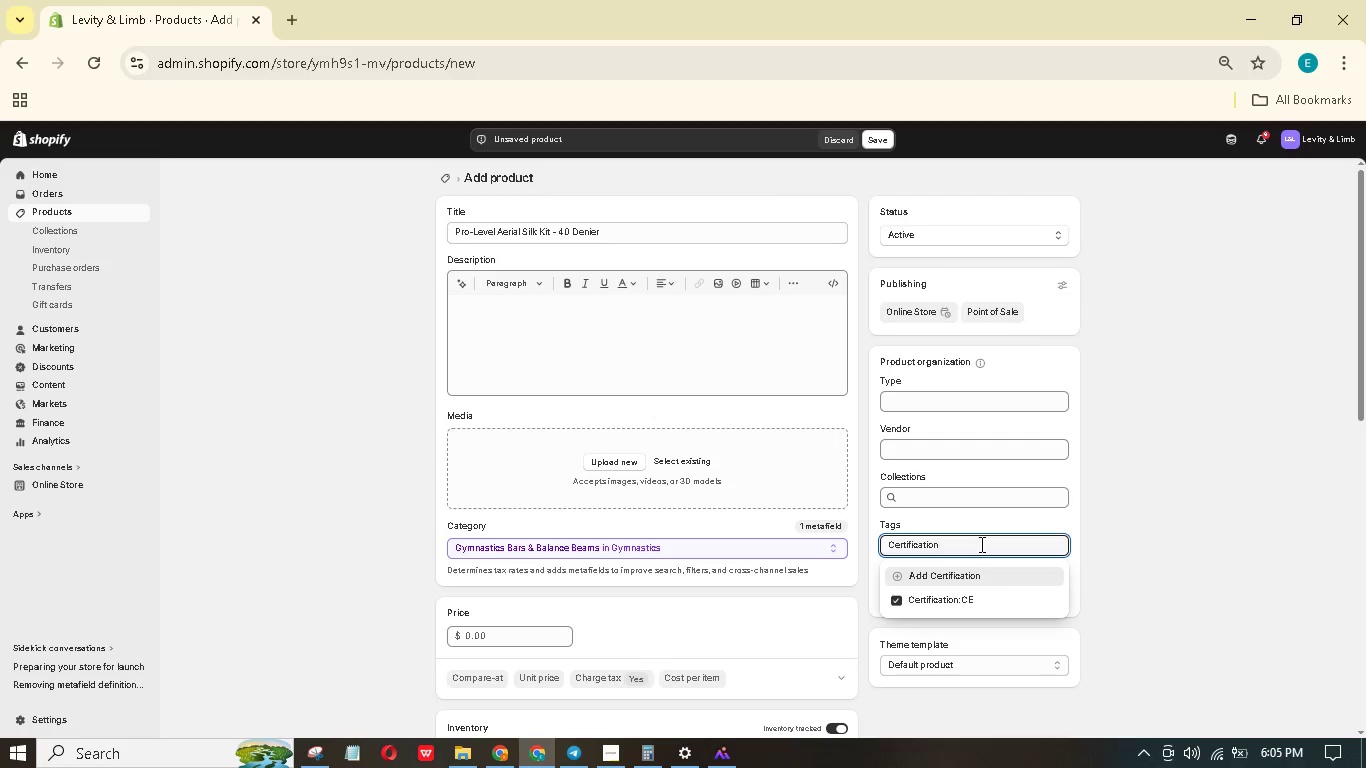 
hold_key(key=Enter, duration=0.33)
 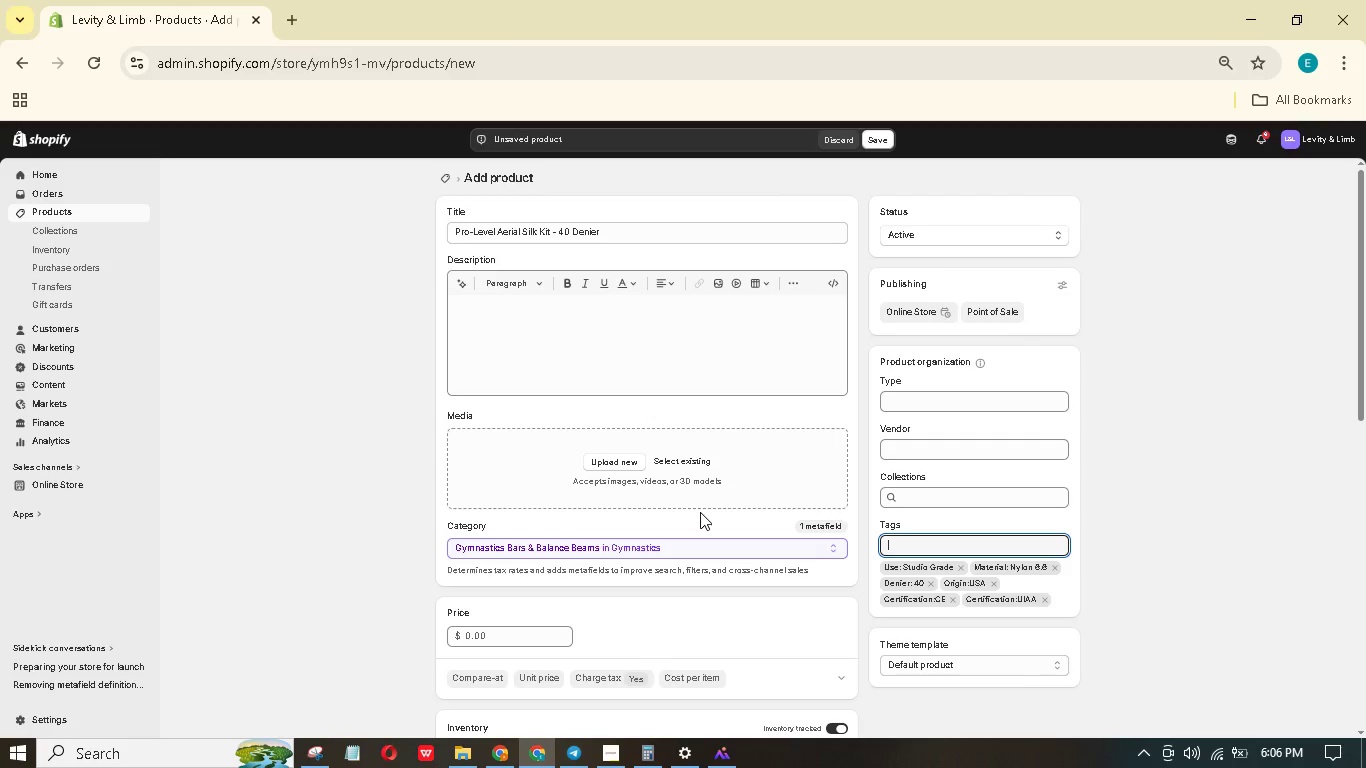 
wait(6.08)
 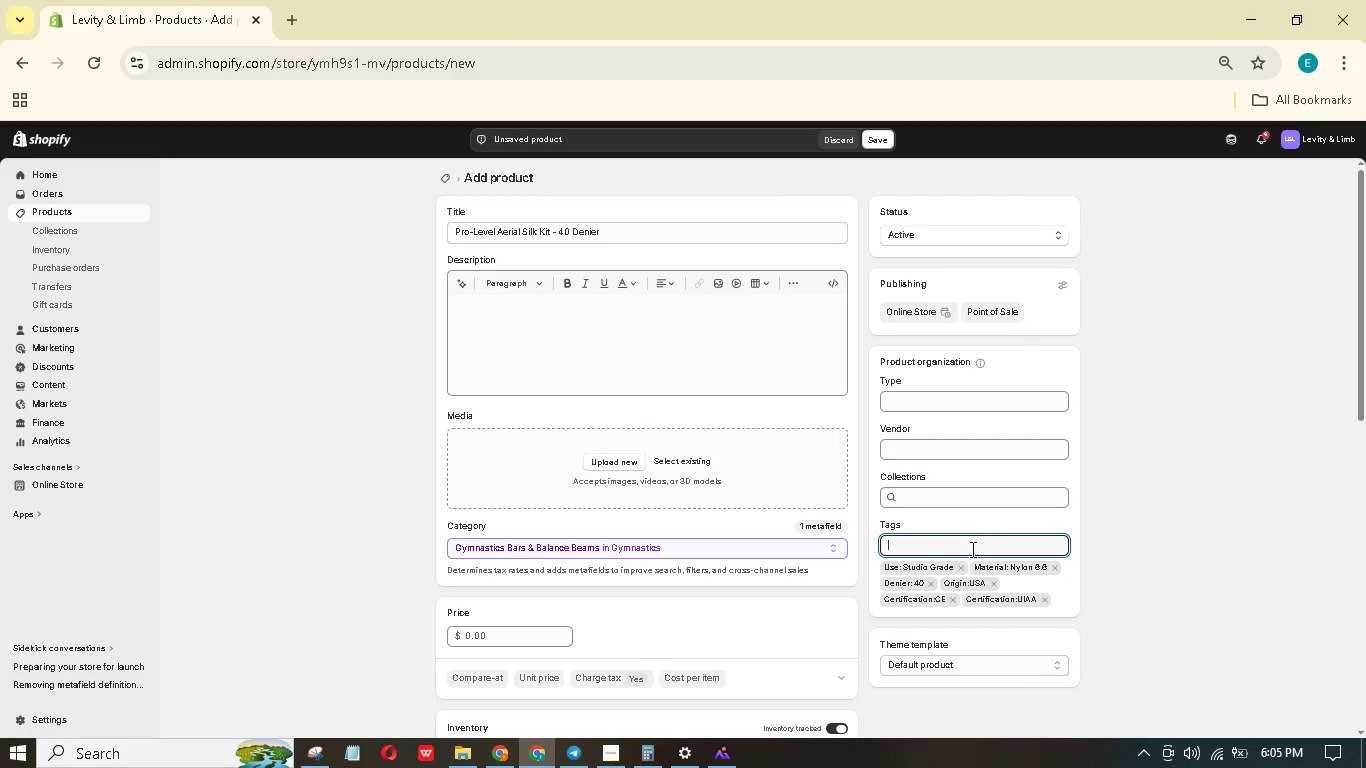 
scroll: coordinate [700, 512], scroll_direction: down, amount: 1.0
 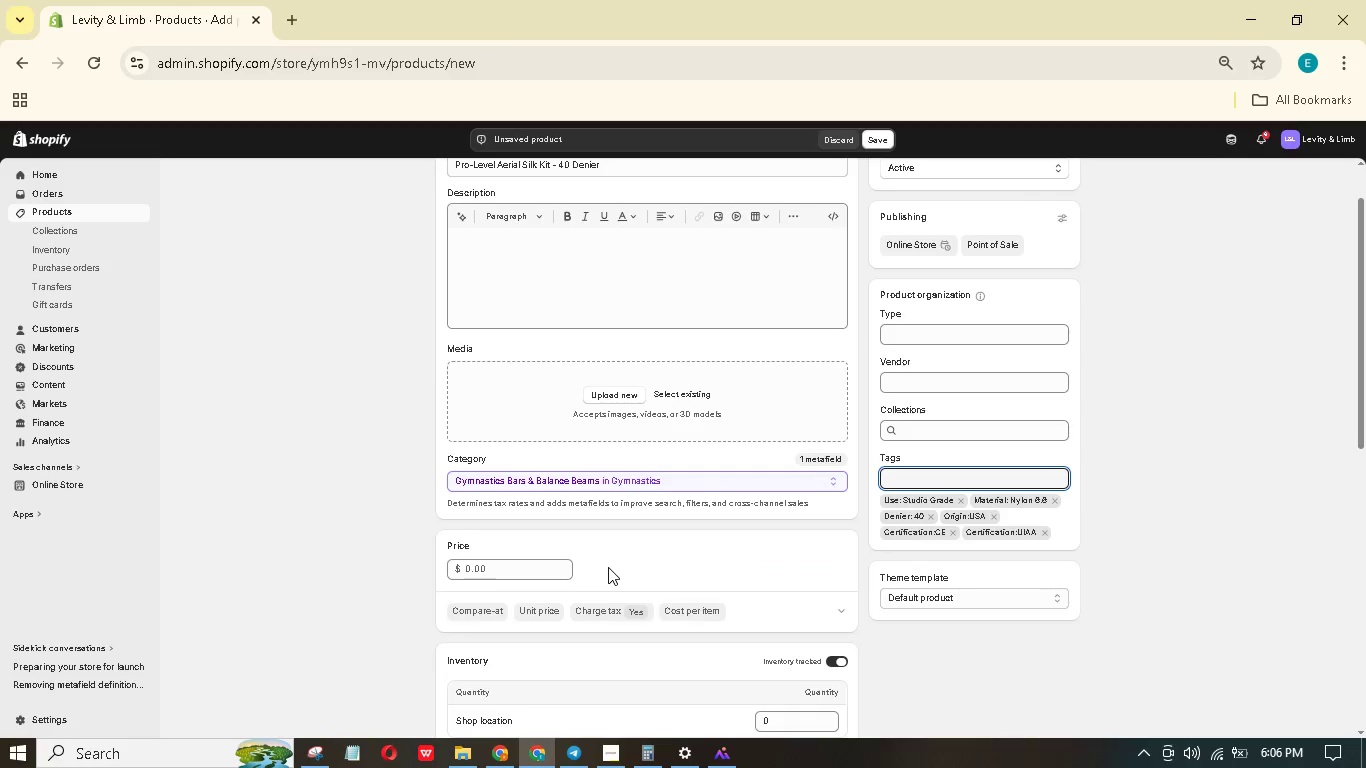 
left_click([521, 559])
 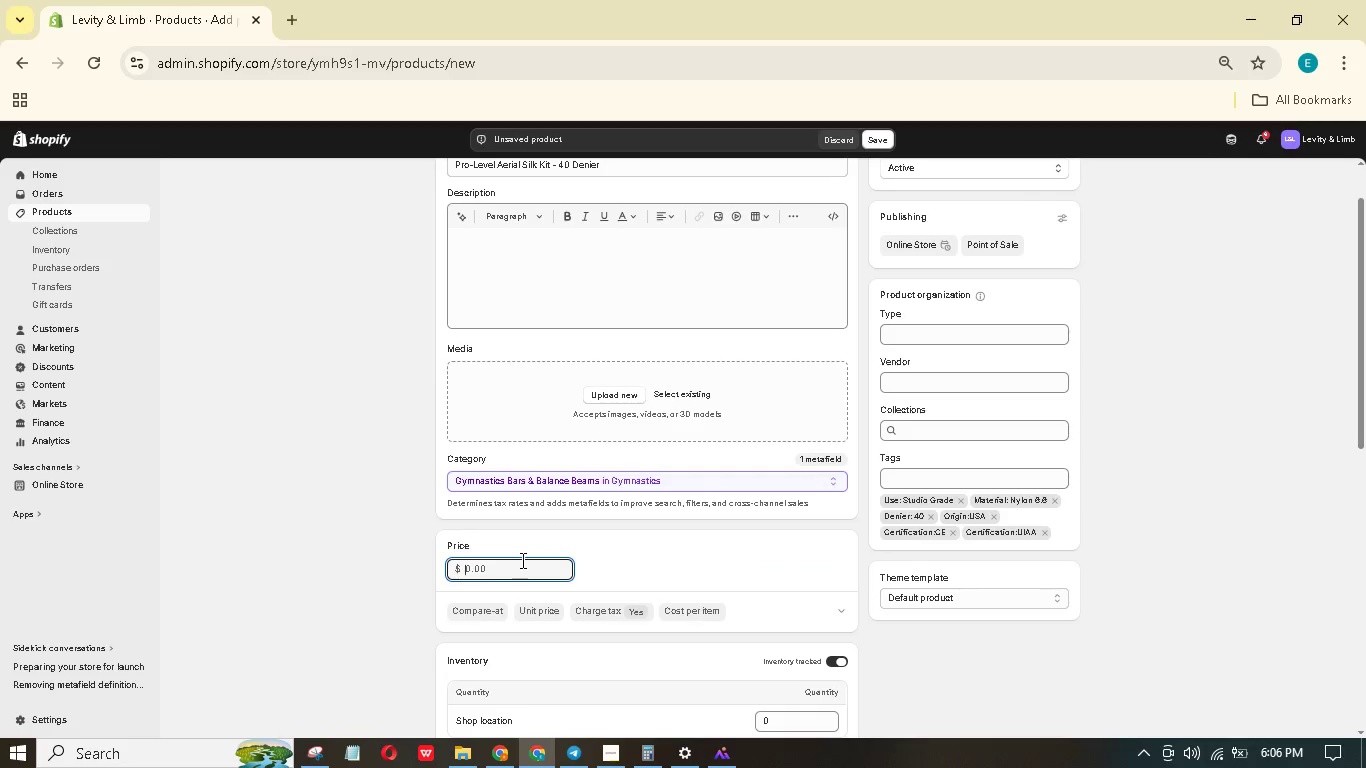 
hold_key(key=Numpad1, duration=0.34)
 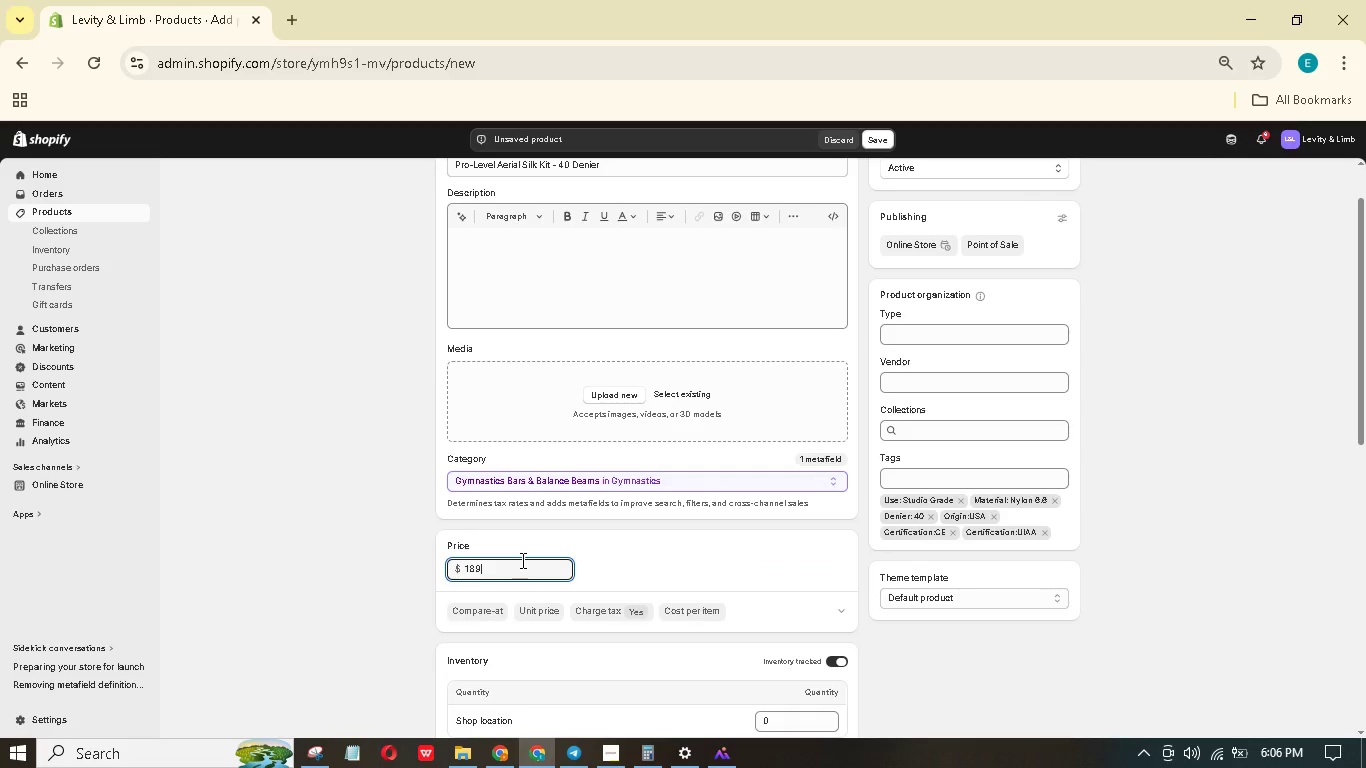 
key(Numpad8)
 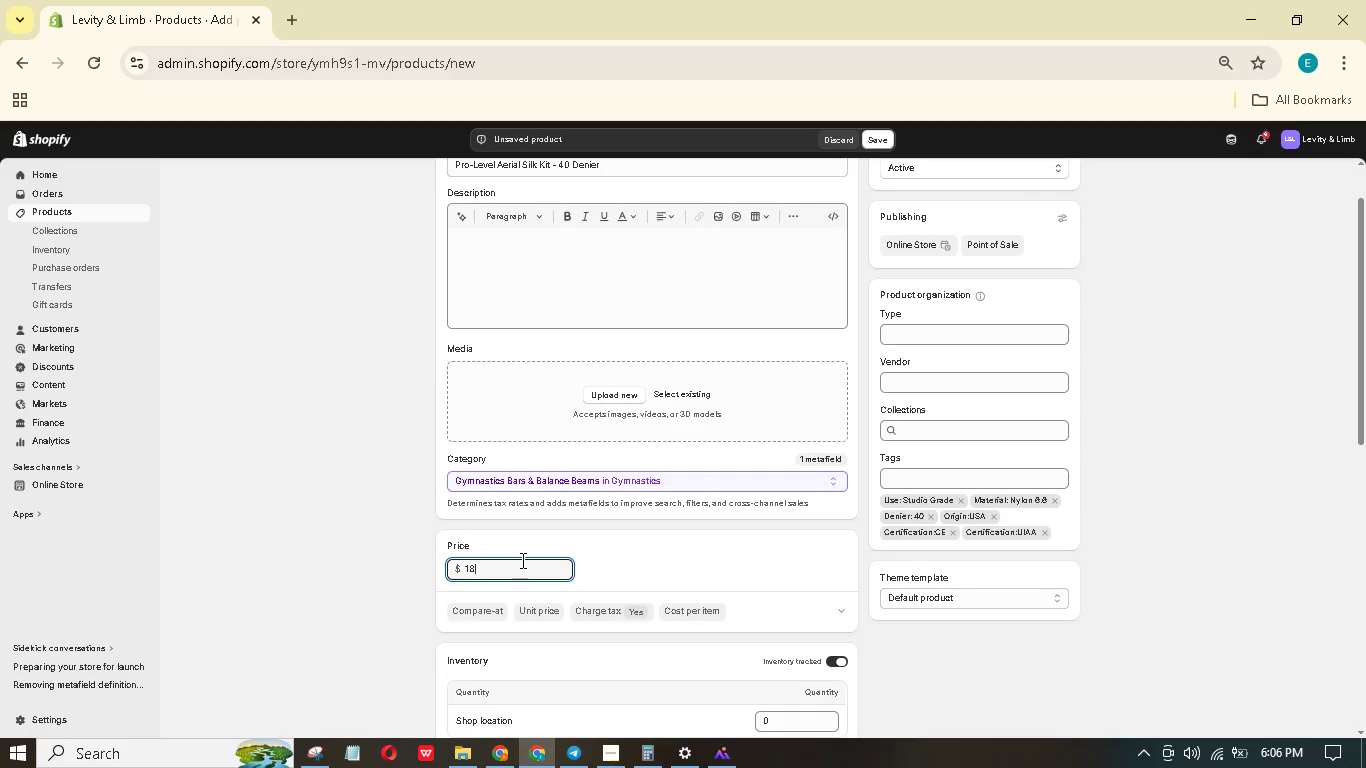 
key(Numpad9)
 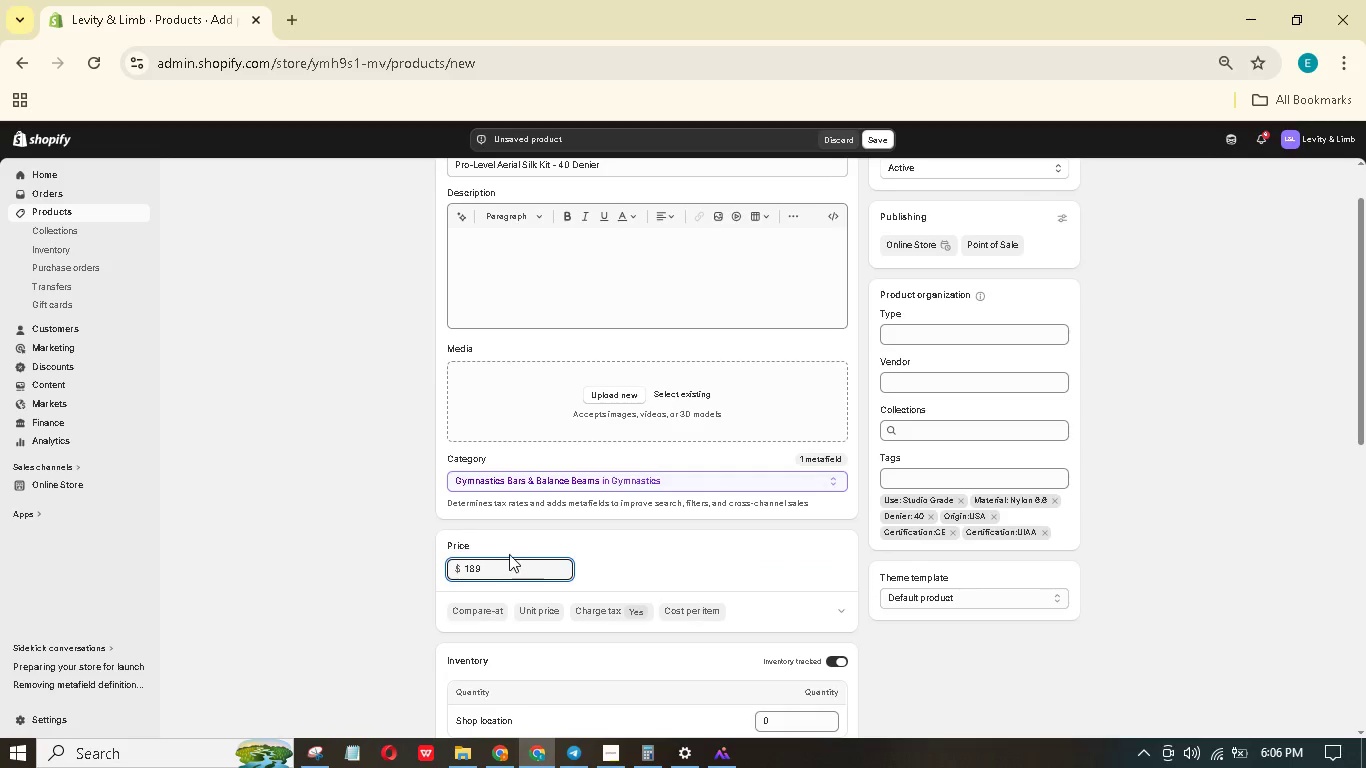 
mouse_move([475, 625])
 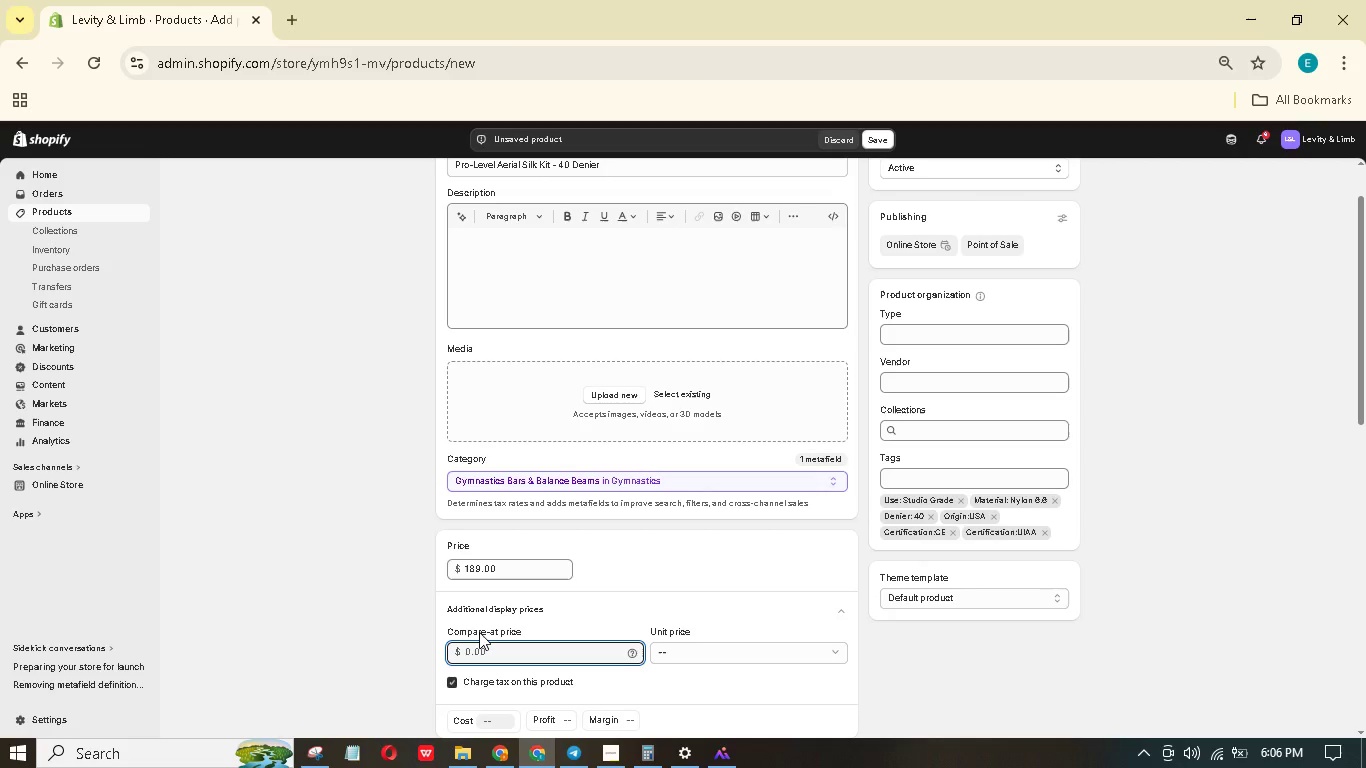 
key(Numpad2)
 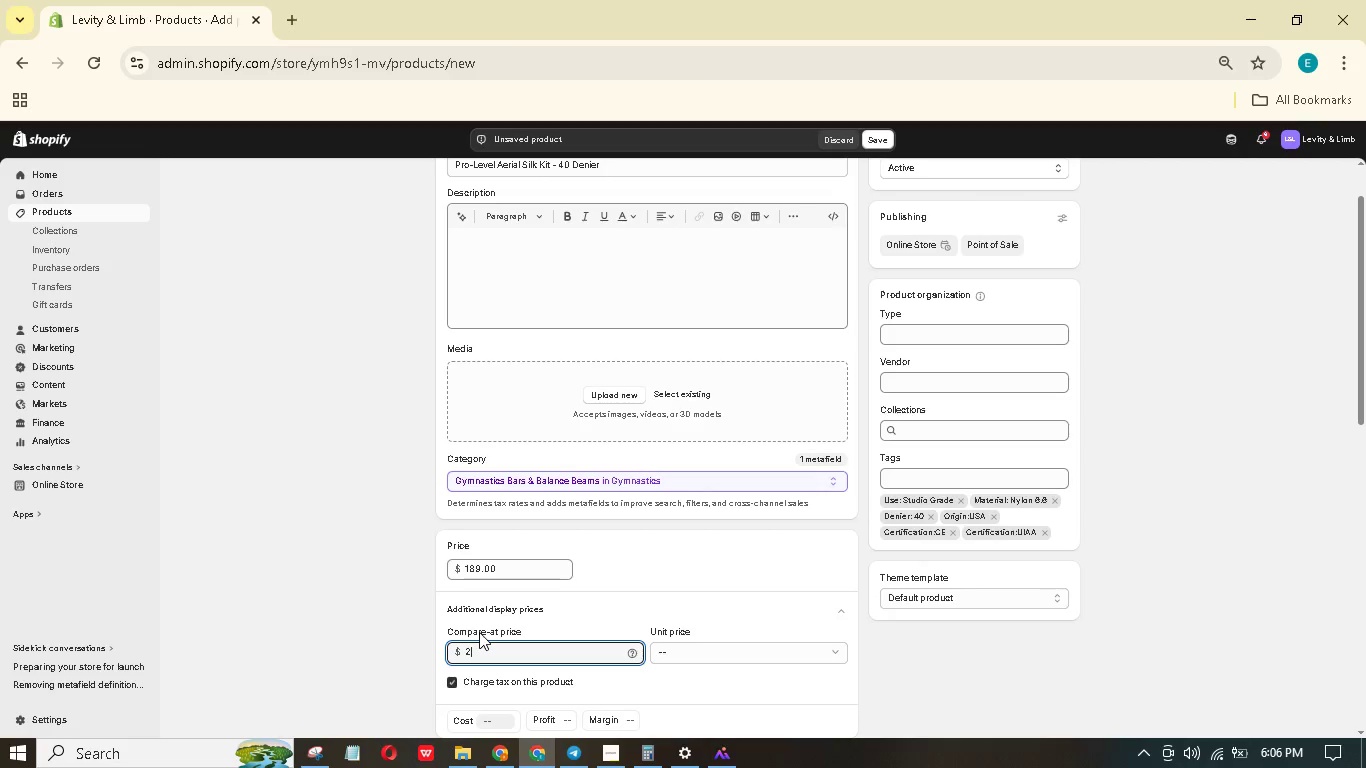 
hold_key(key=Numpad6, duration=0.34)
 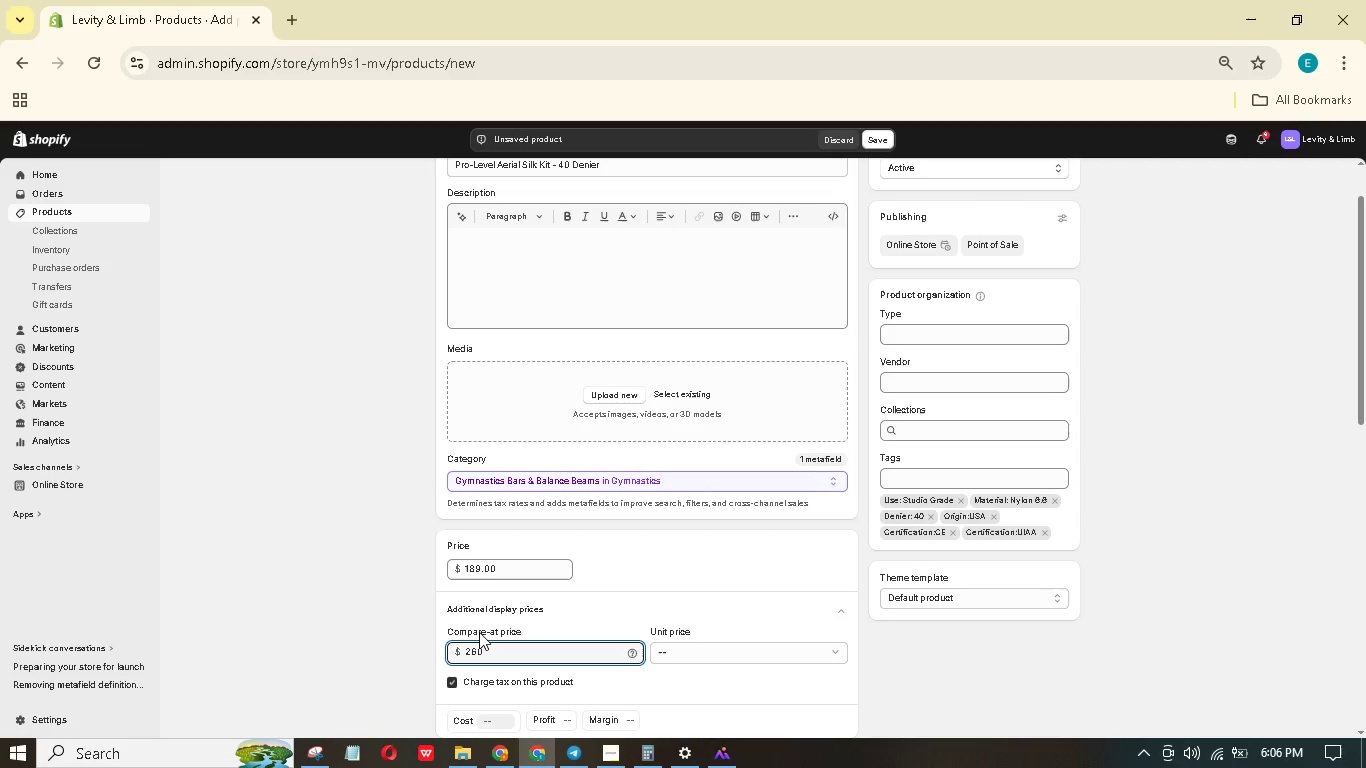 
key(Numpad0)
 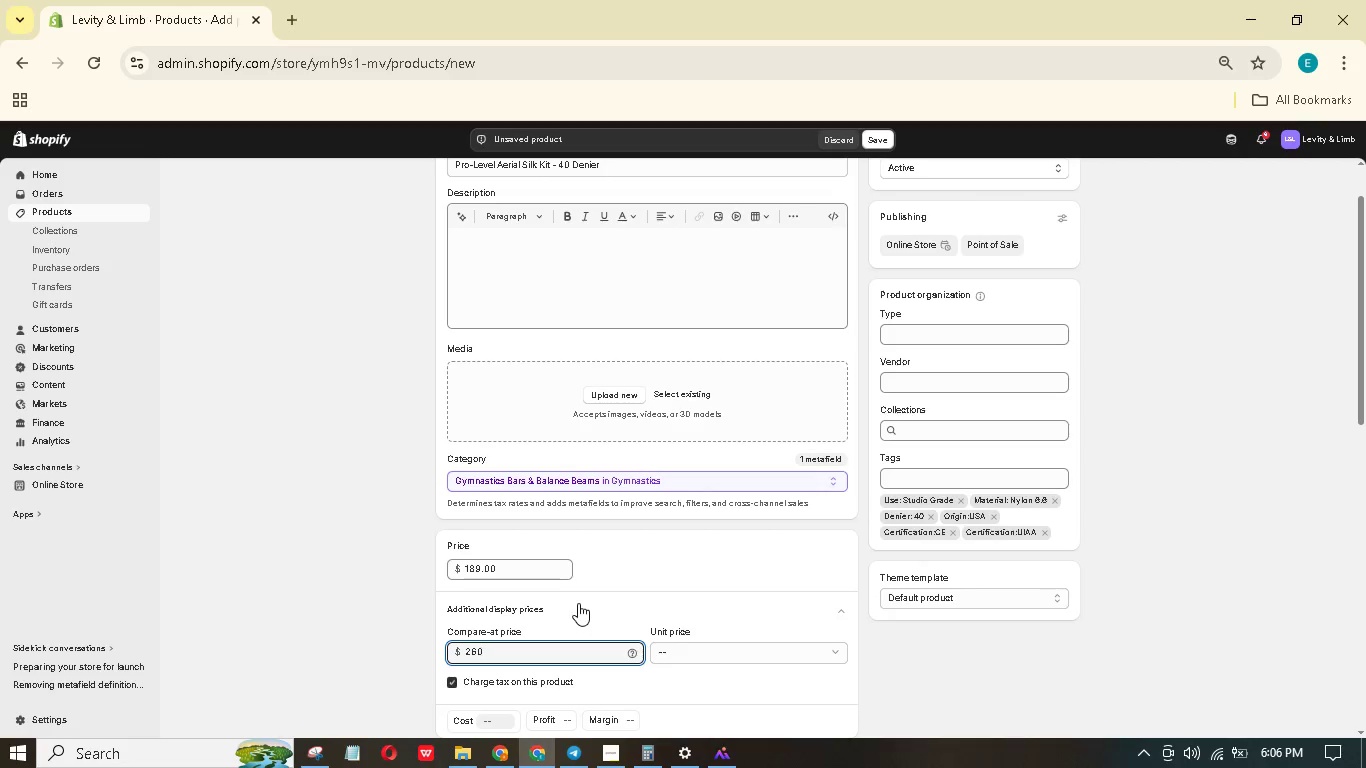 
scroll: coordinate [583, 599], scroll_direction: down, amount: 1.0
 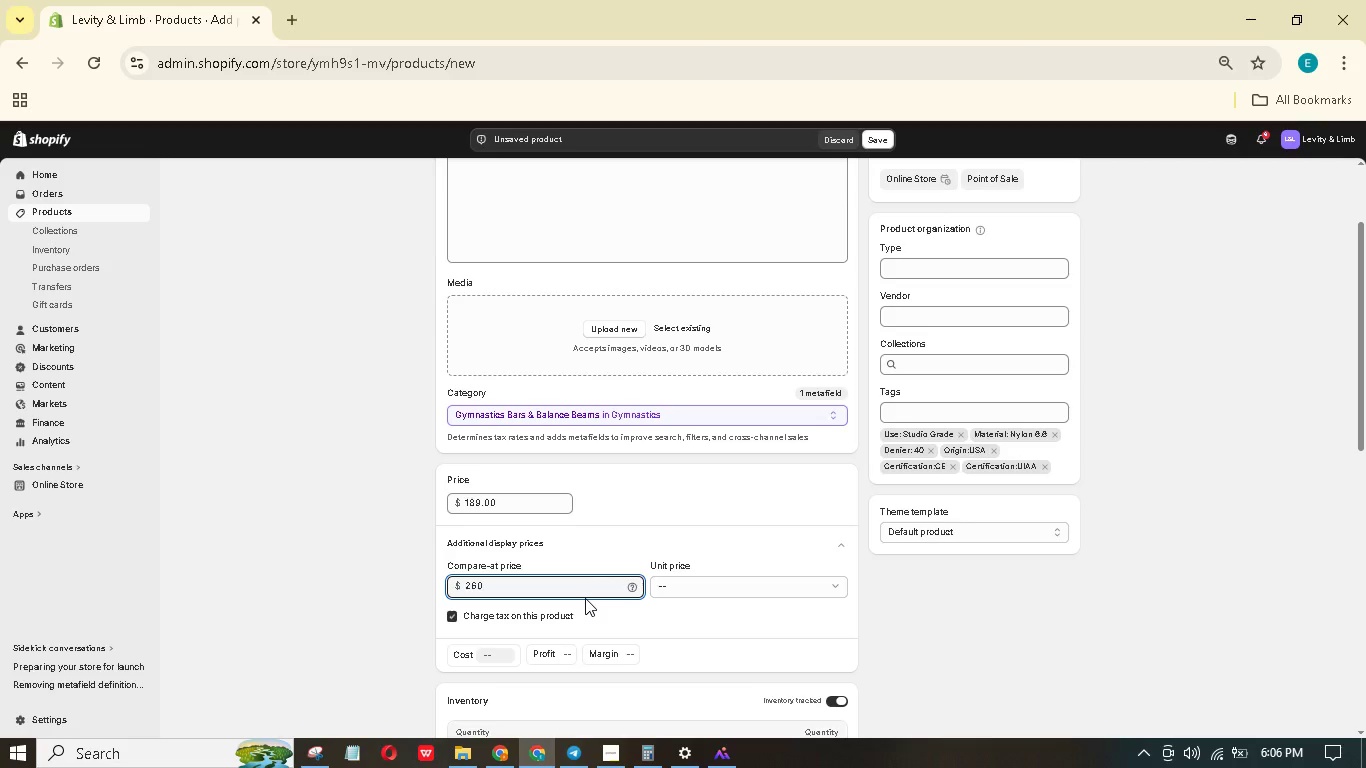 
wait(6.85)
 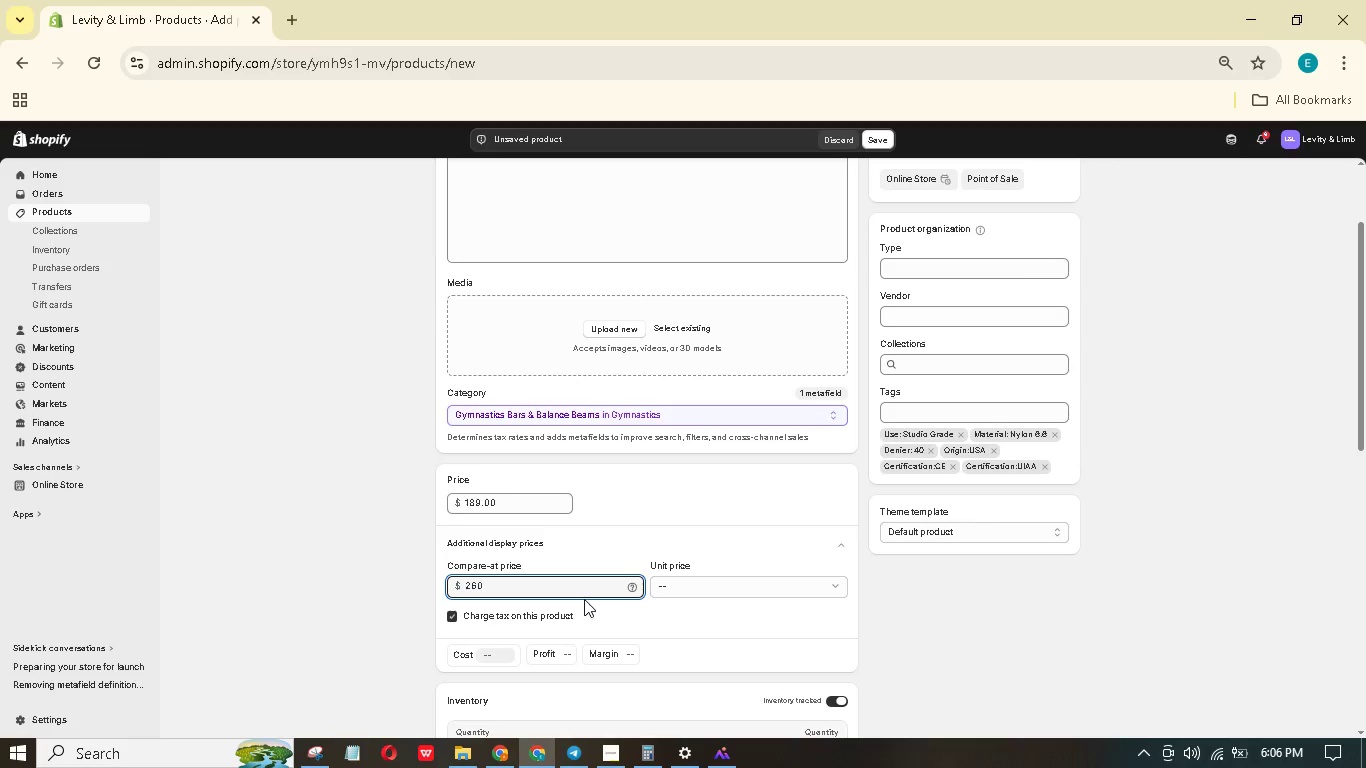 
double_click([604, 333])
 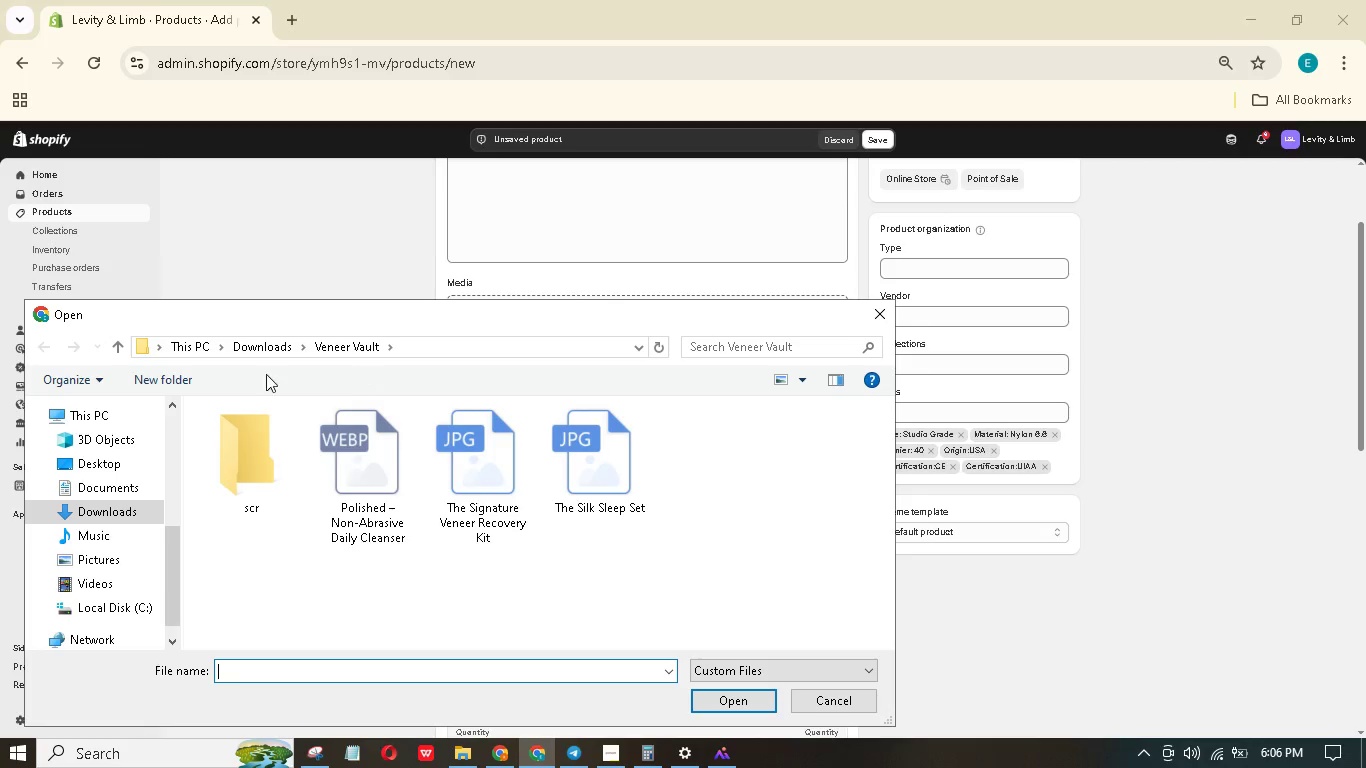 
double_click([266, 333])
 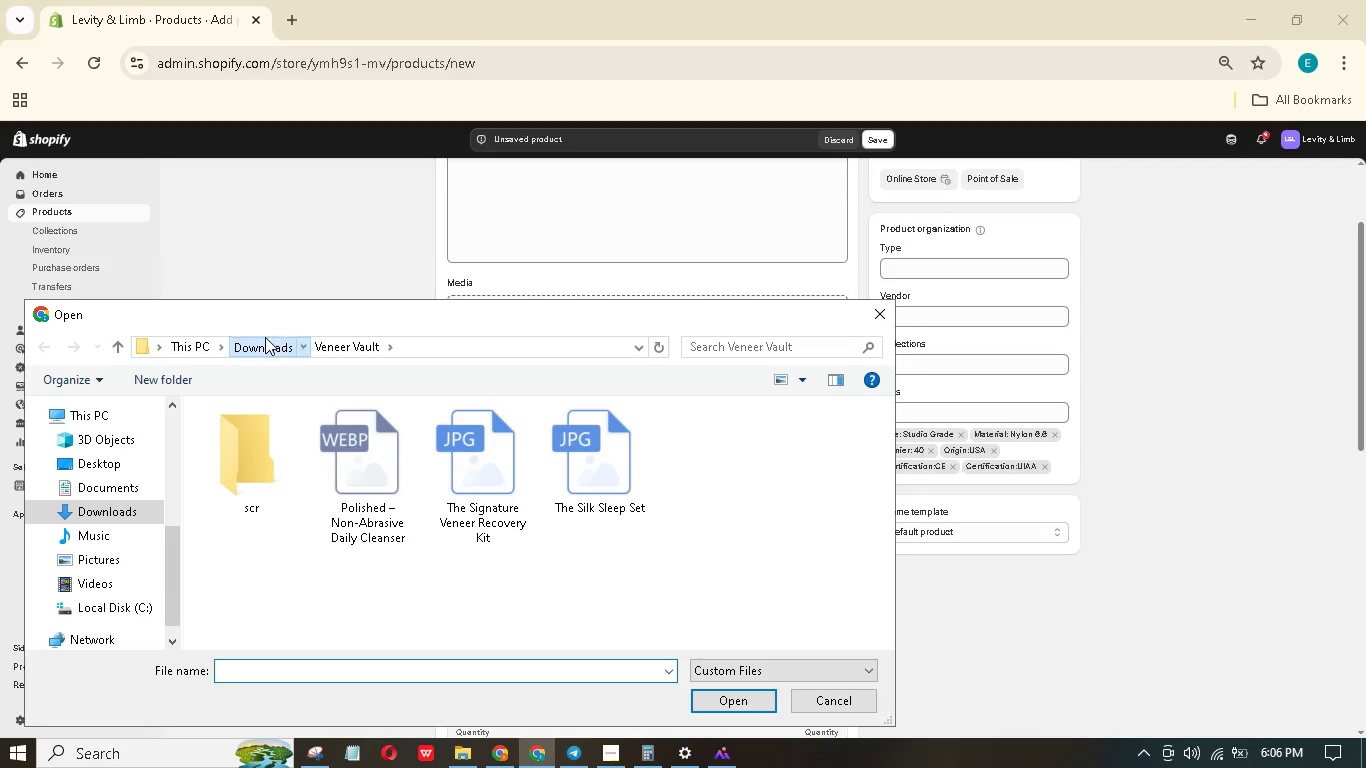 
triple_click([265, 339])
 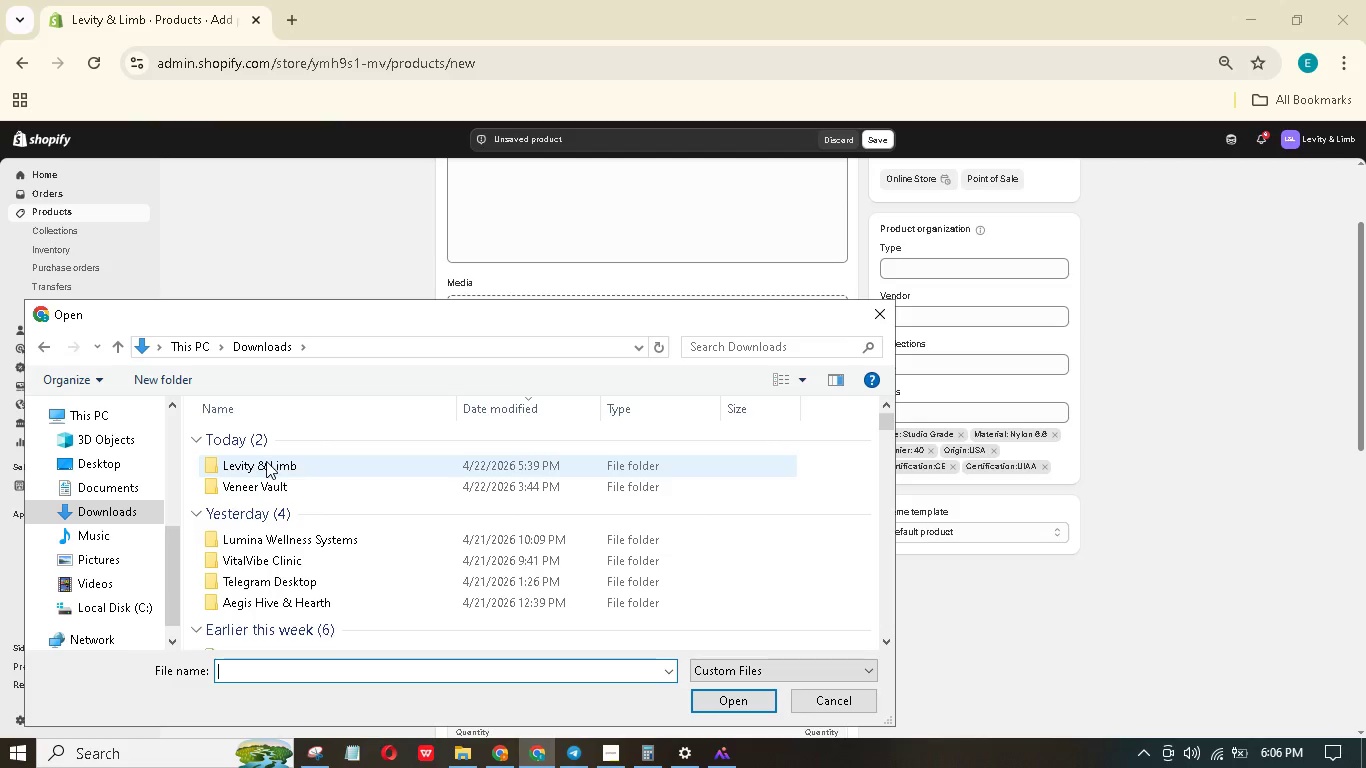 
double_click([266, 461])
 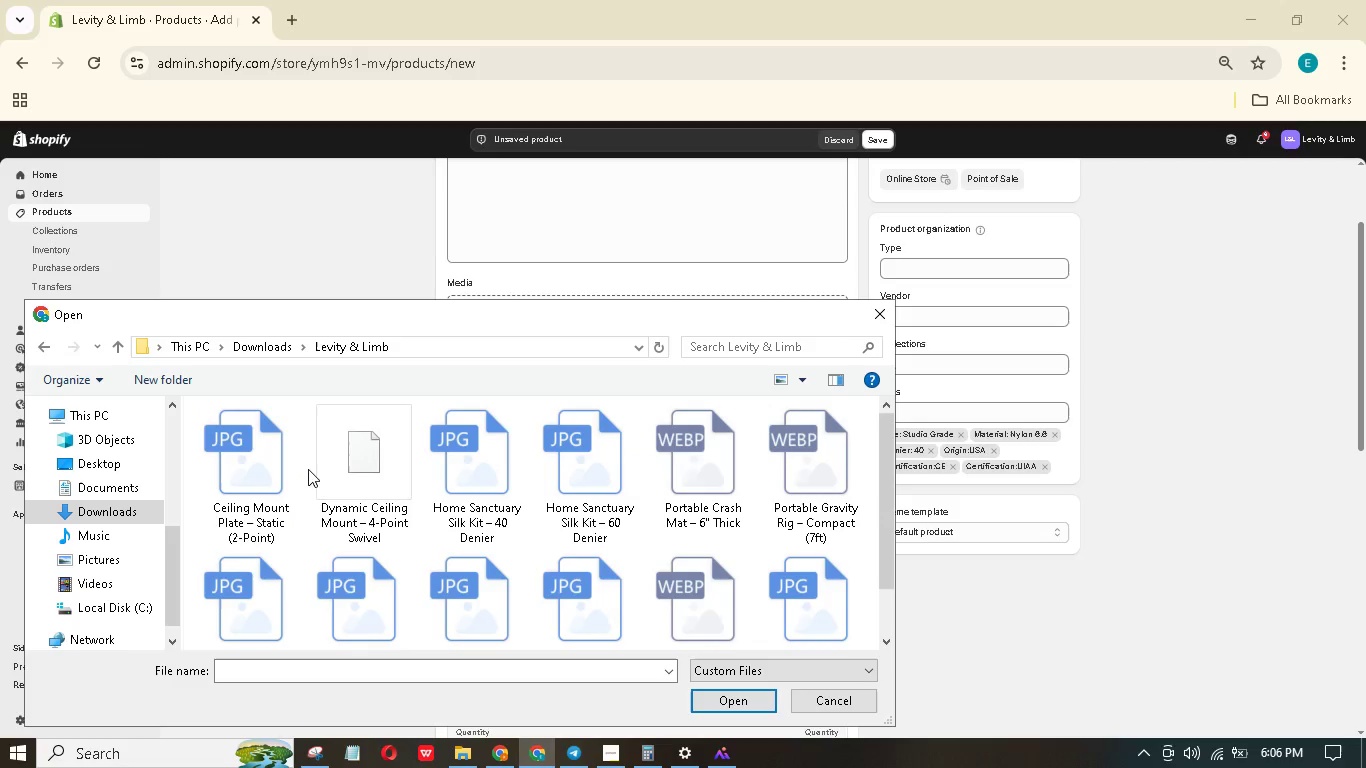 
scroll: coordinate [394, 483], scroll_direction: down, amount: 1.0
 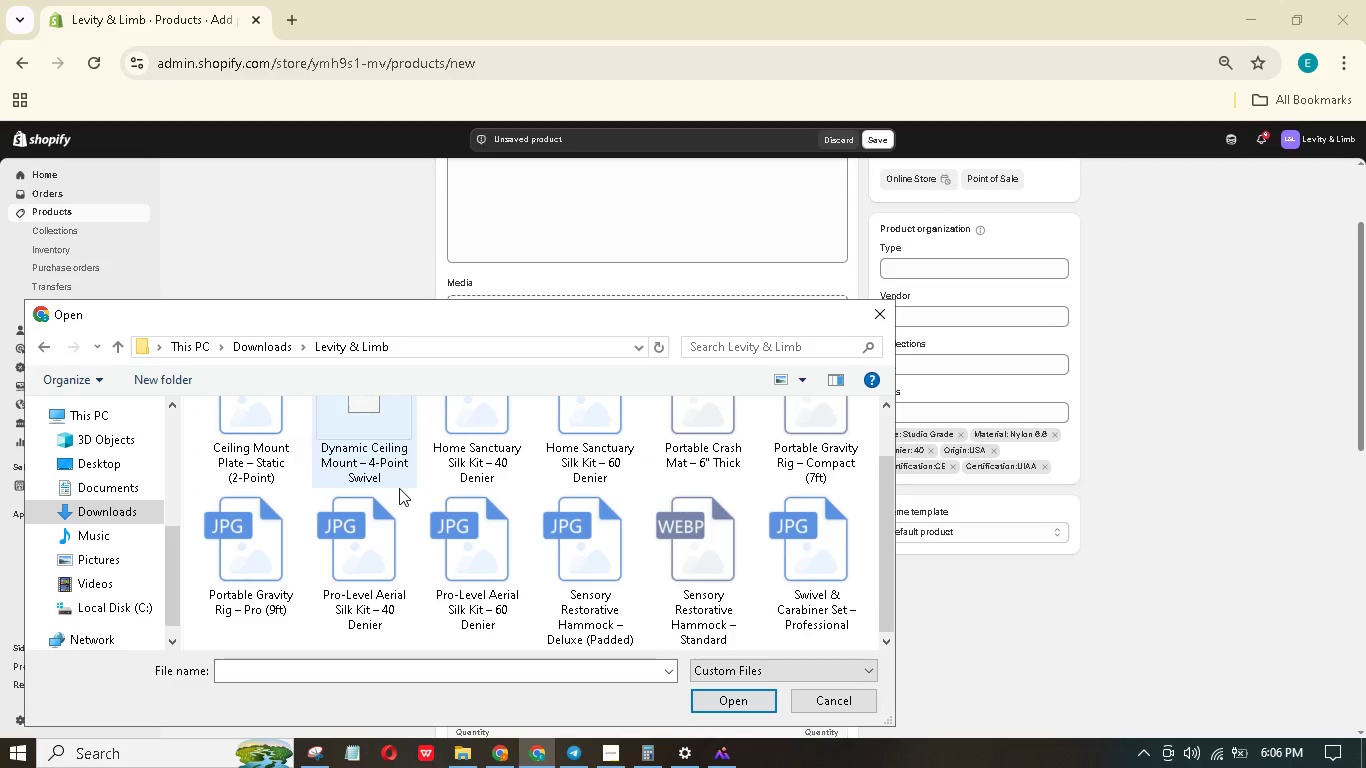 
mouse_move([406, 526])
 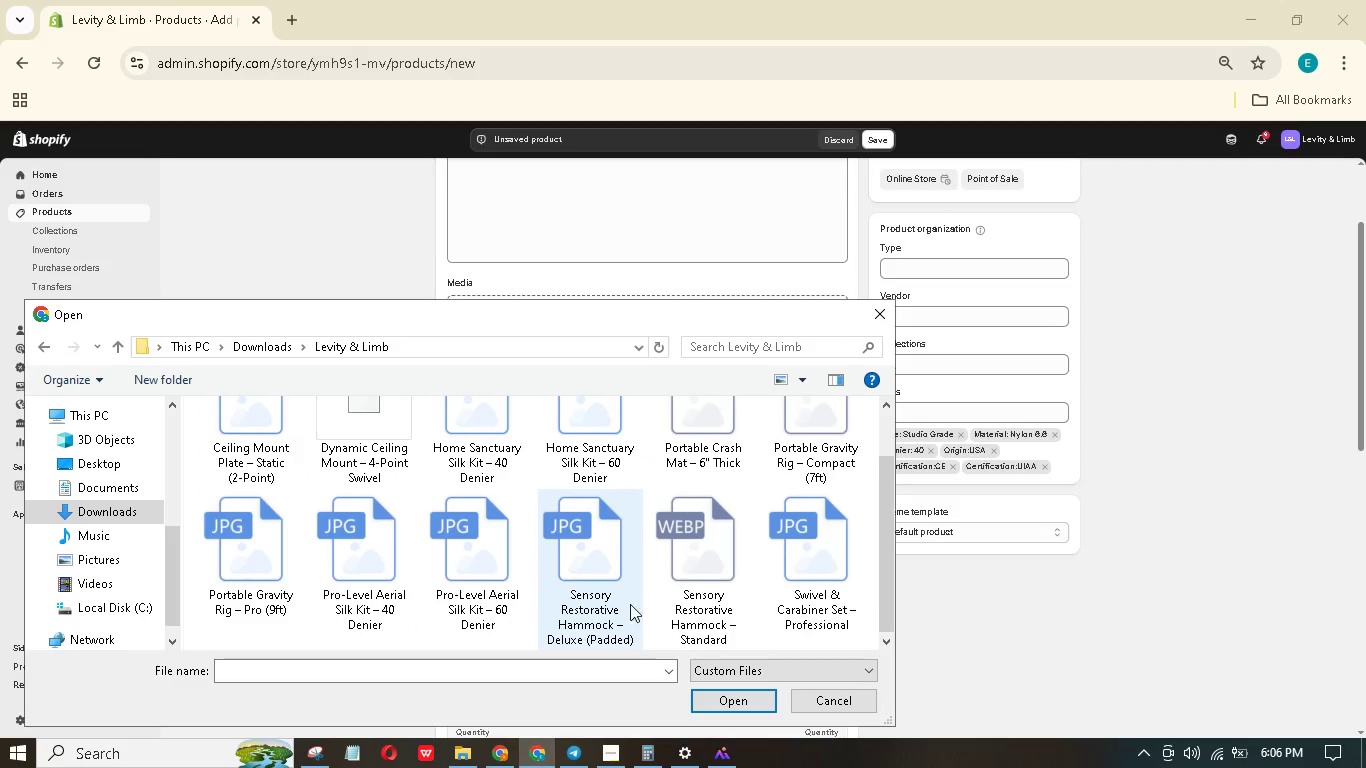 
mouse_move([604, 596])
 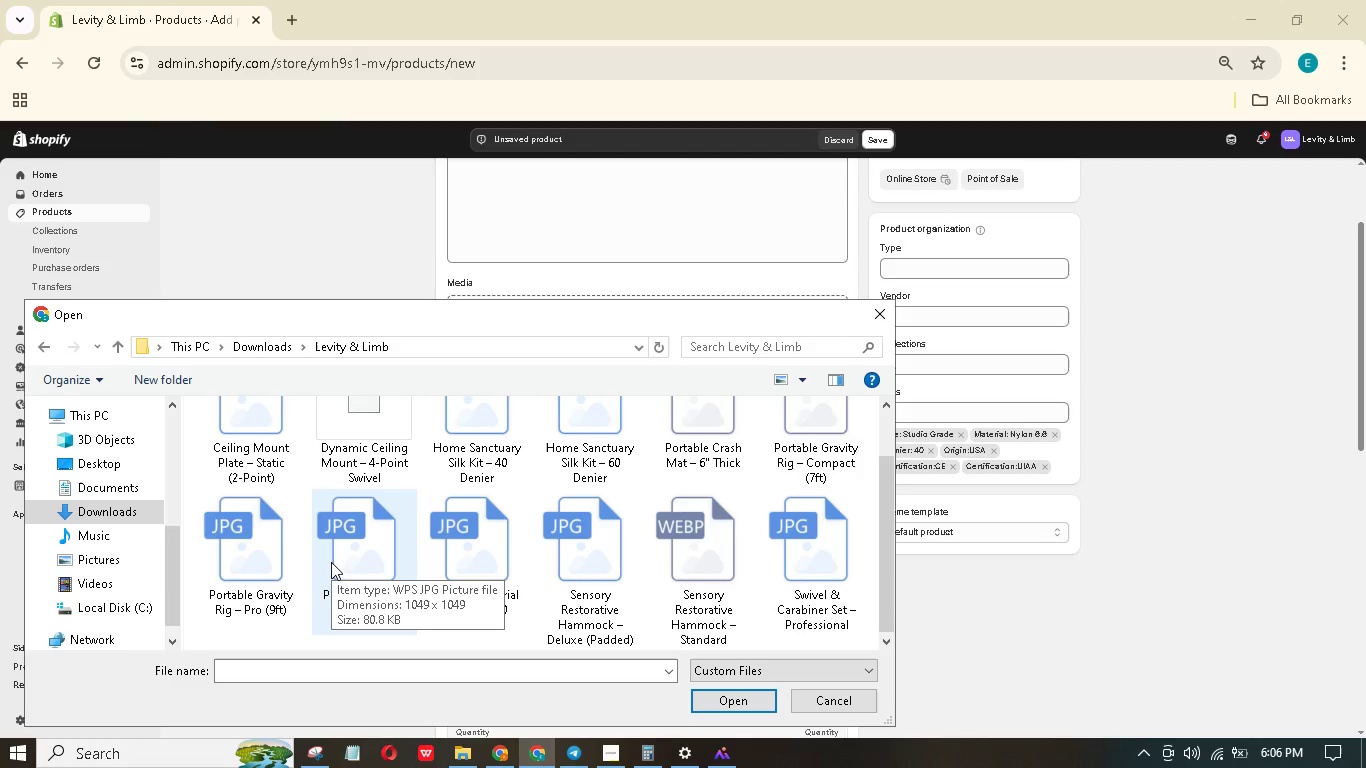 
left_click([331, 562])
 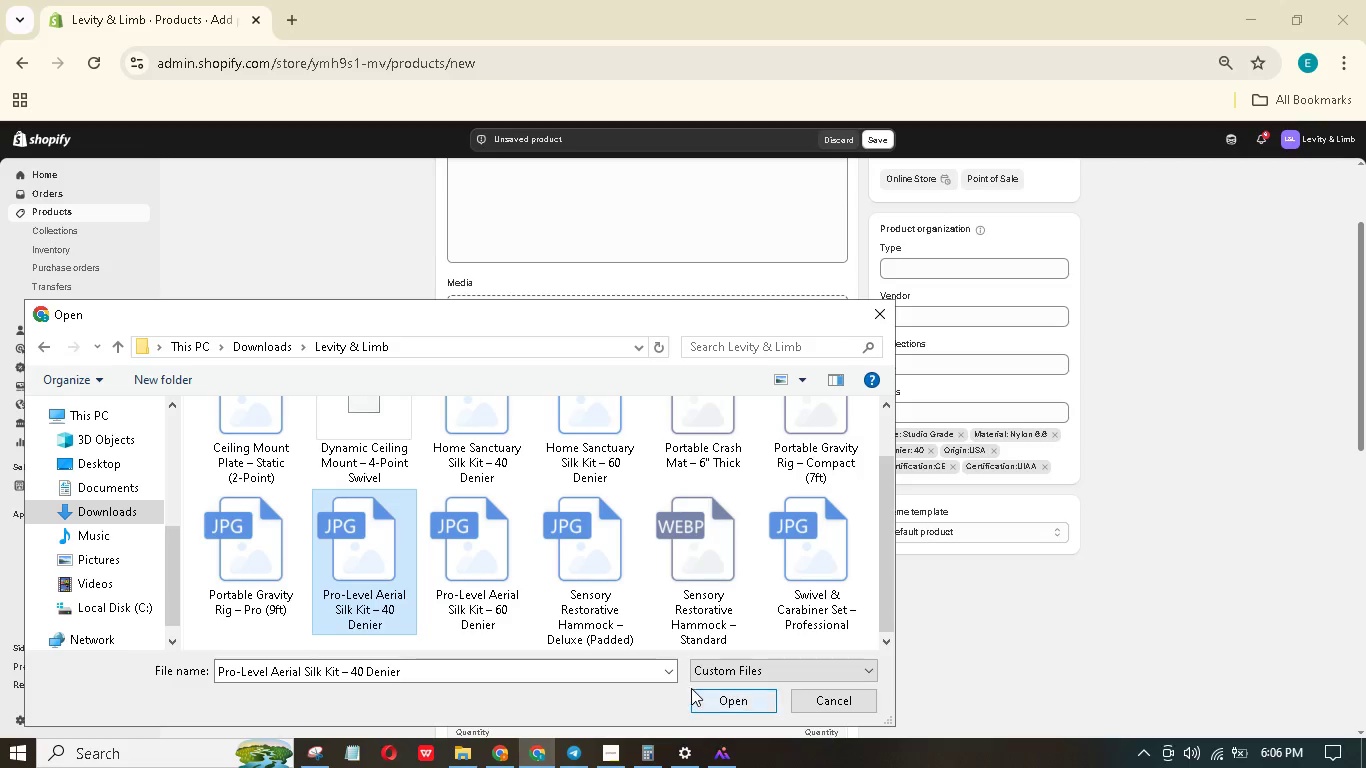 
left_click([696, 692])
 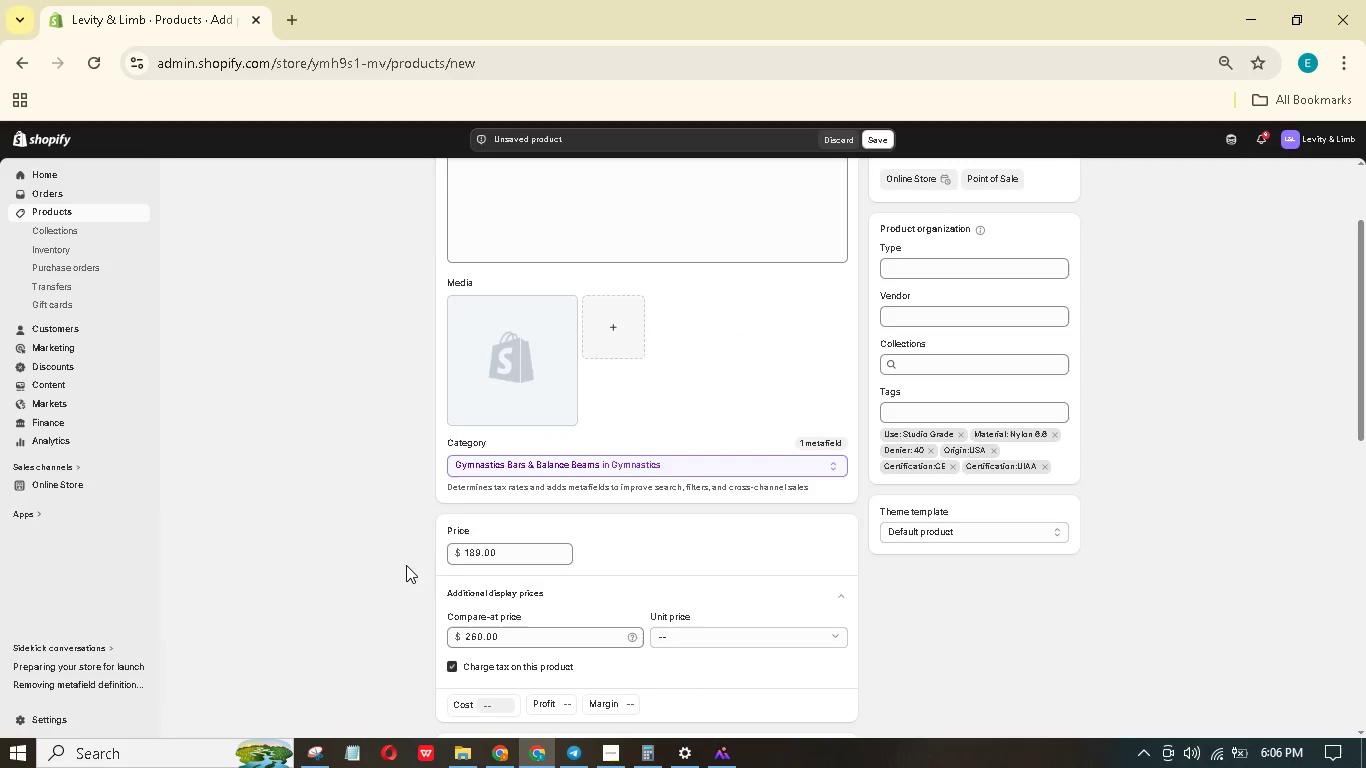 
wait(11.73)
 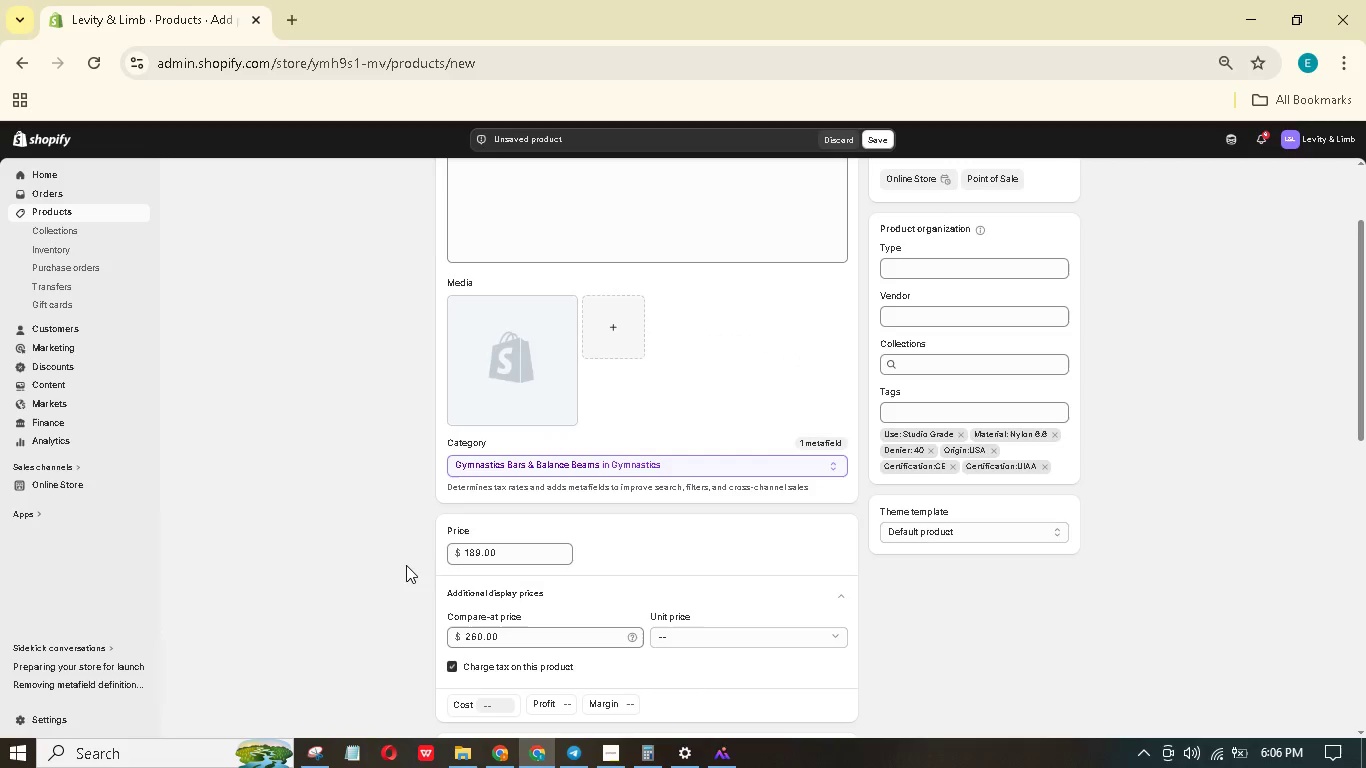 
scroll: coordinate [445, 556], scroll_direction: down, amount: 4.0
 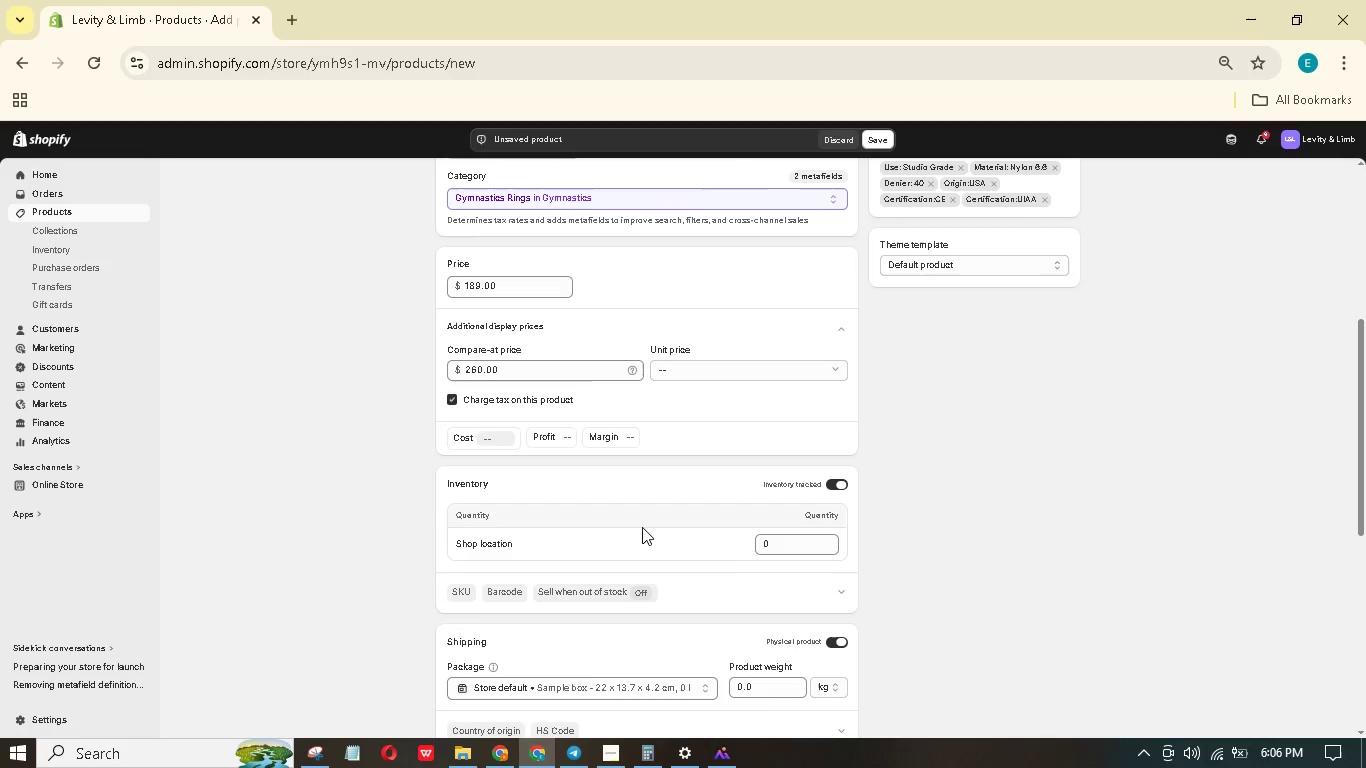 
mouse_move([811, 545])
 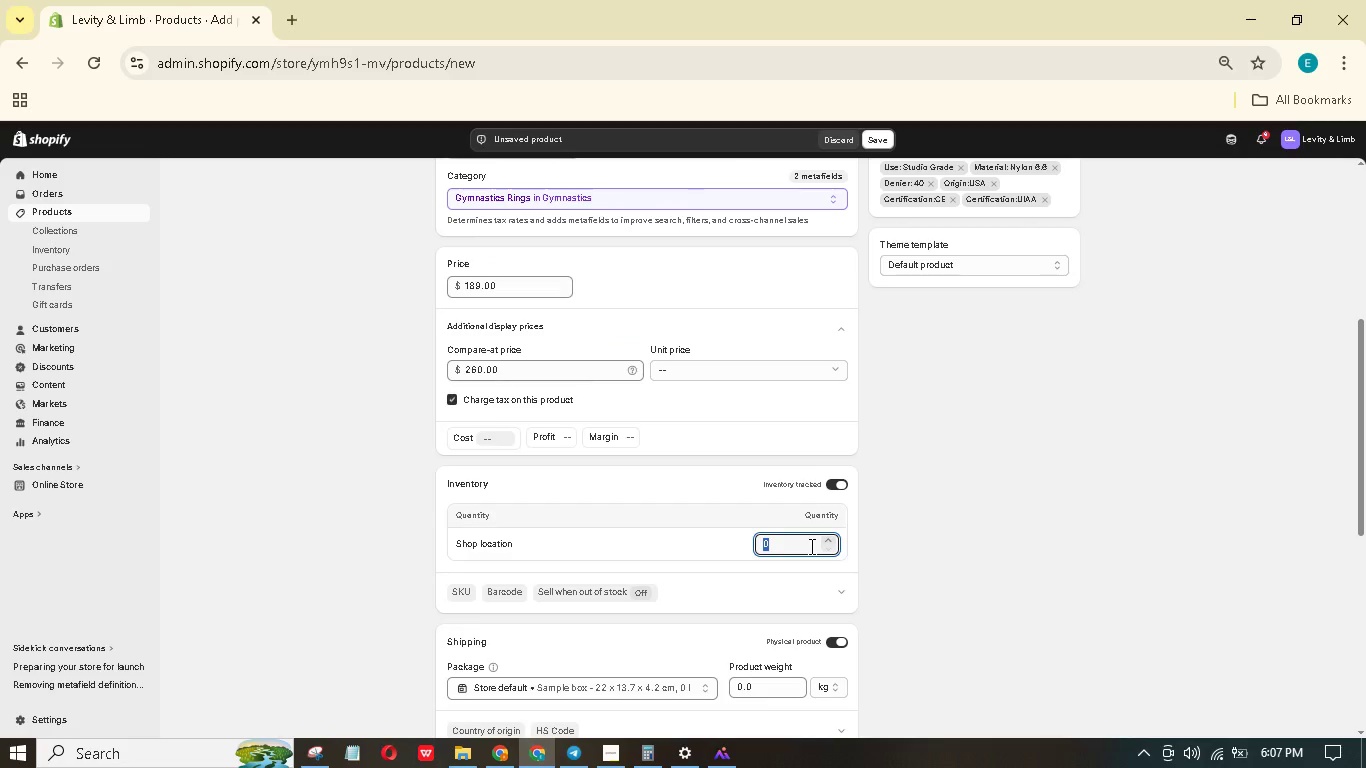 
key(Numpad4)
 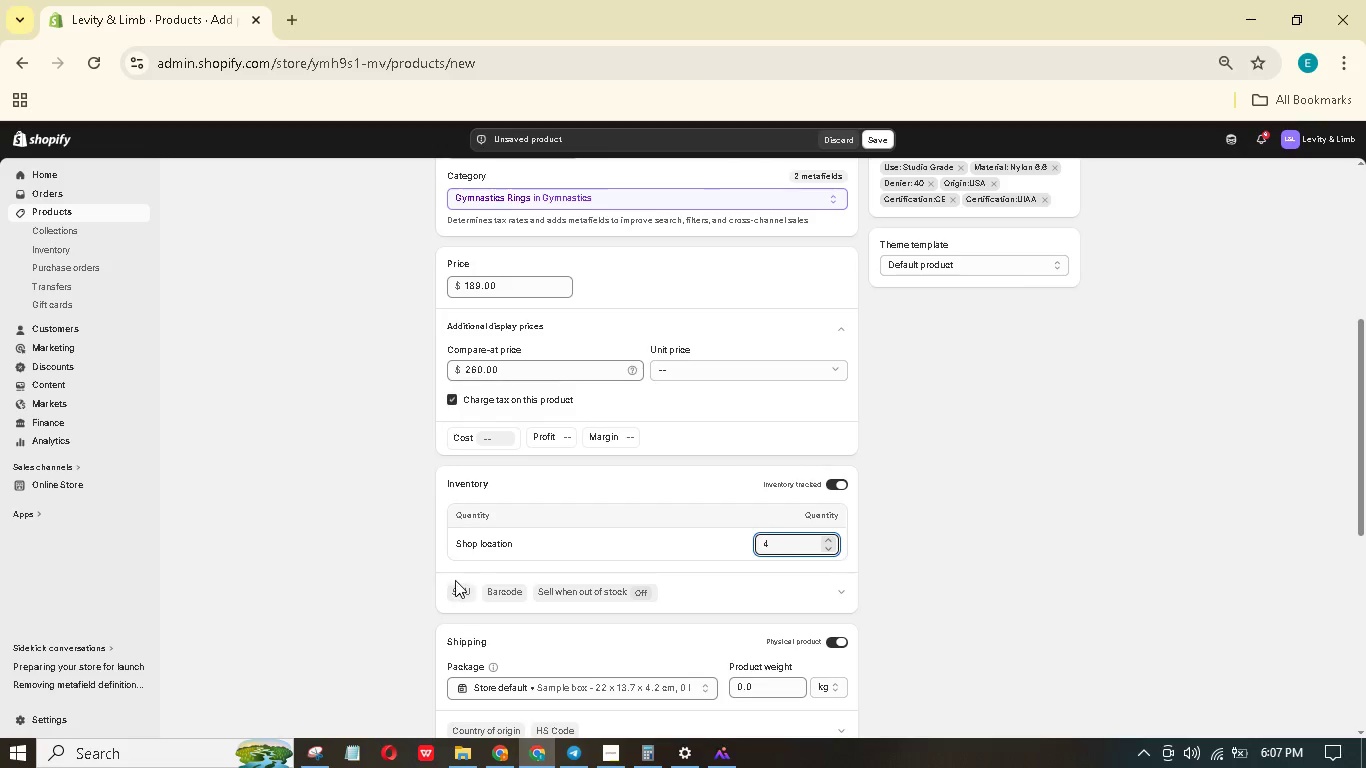 
left_click([458, 594])
 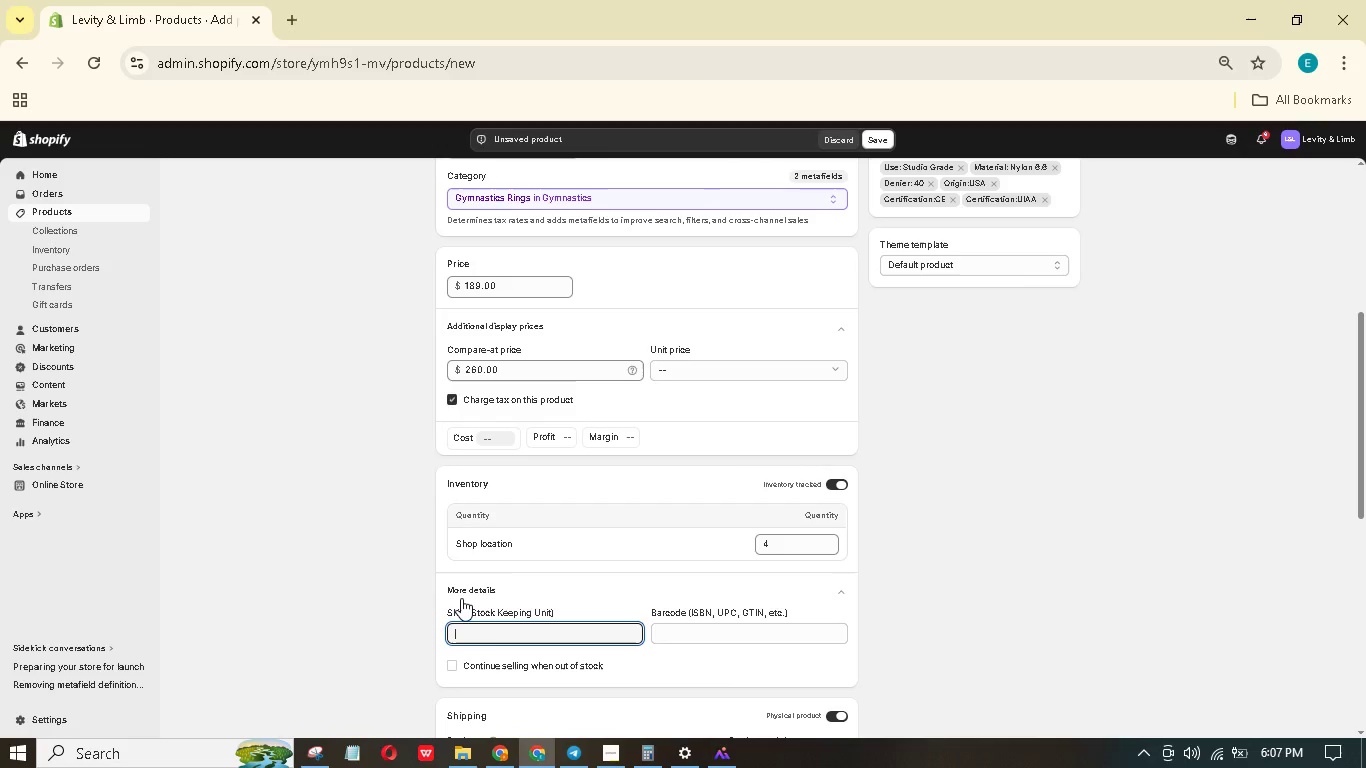 
type(LLS-SILK-40)
 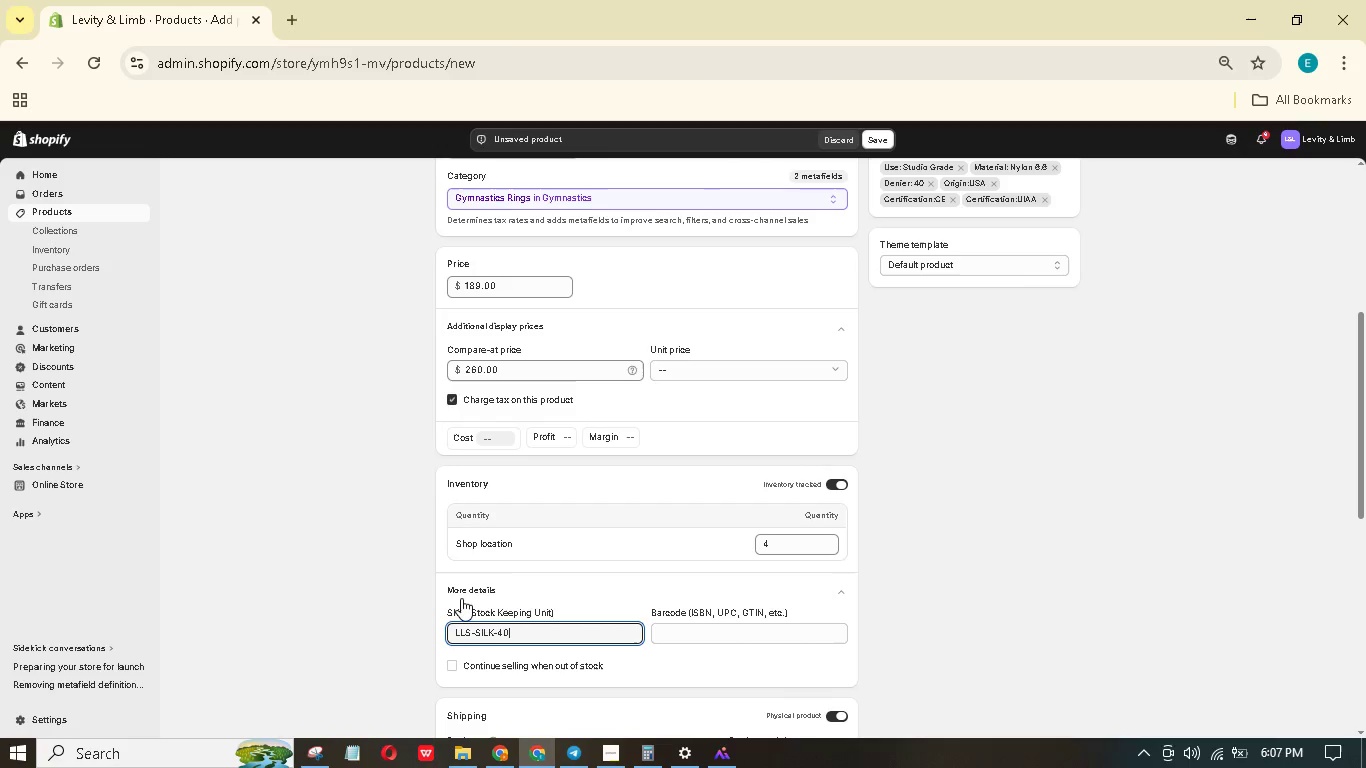 
type(-05)
 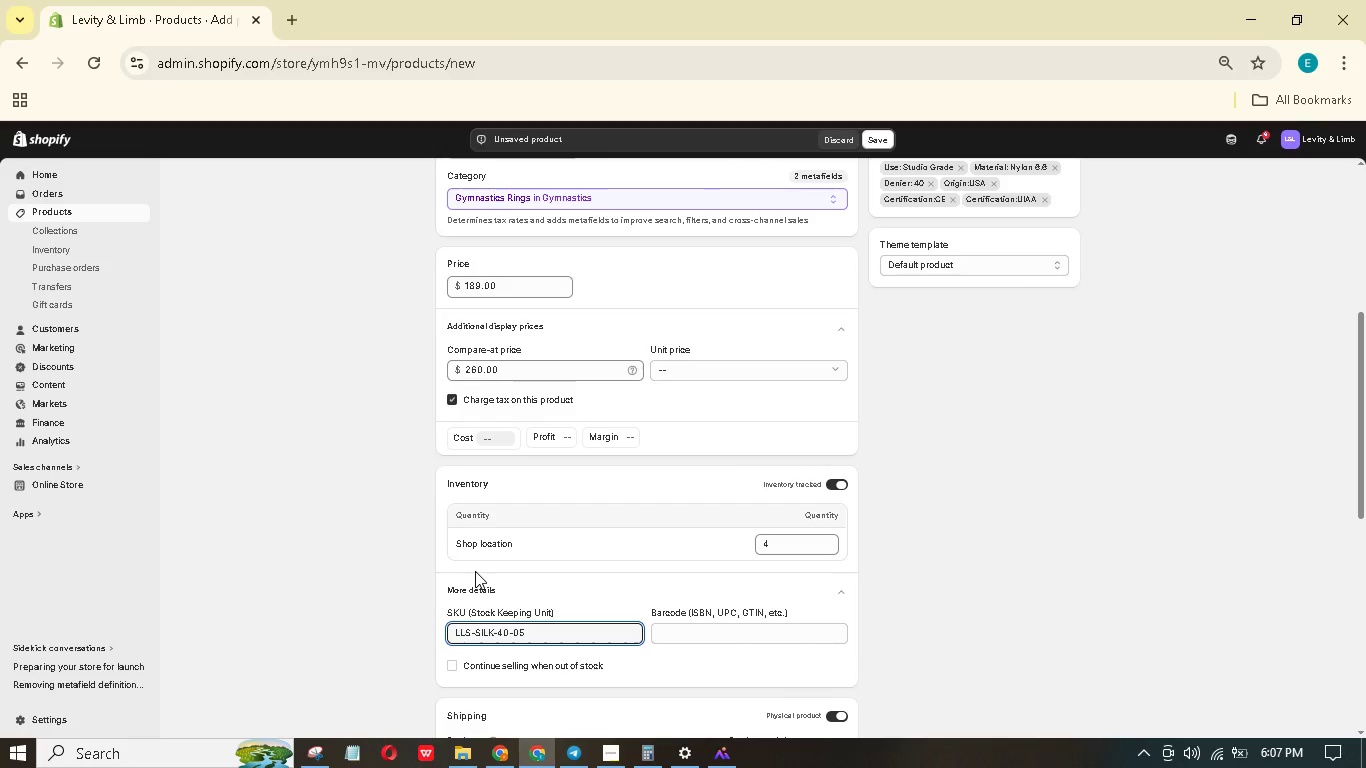 
wait(5.31)
 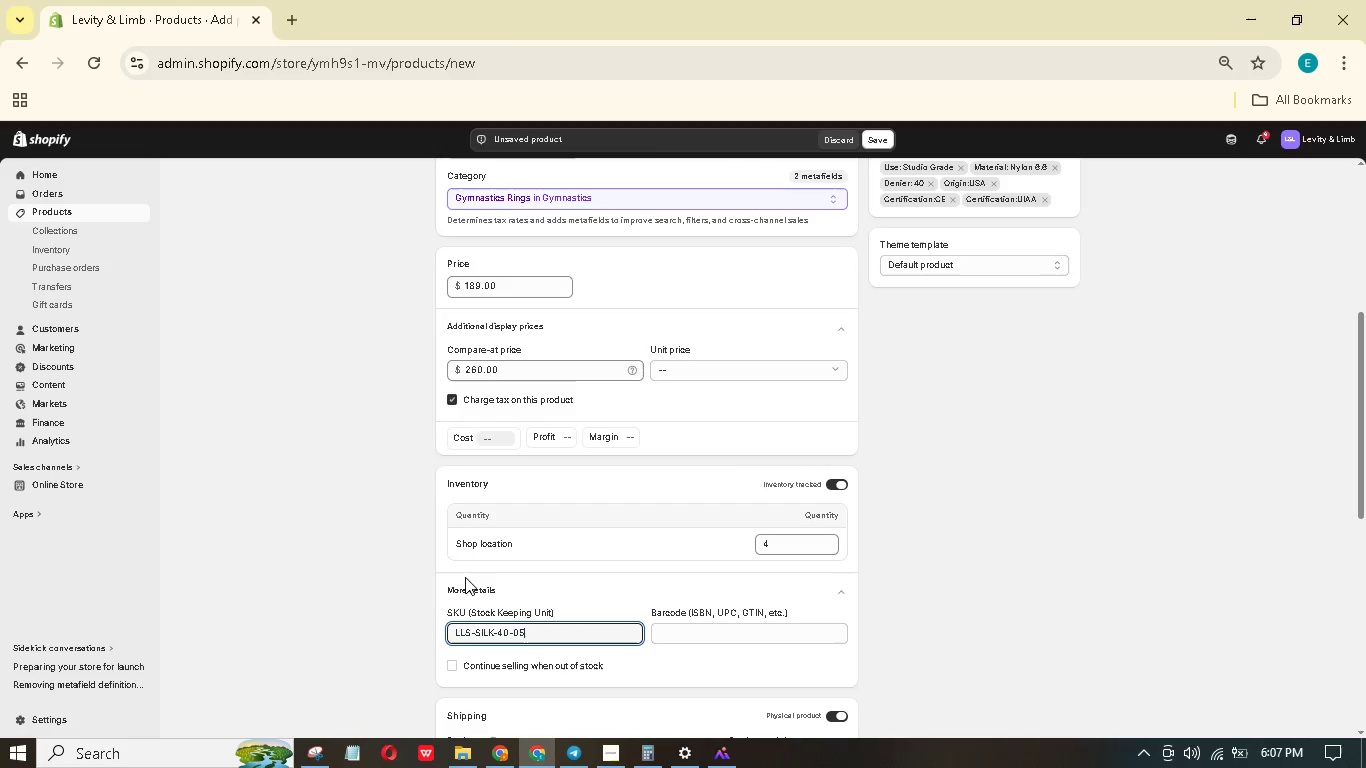 
scroll: coordinate [495, 566], scroll_direction: down, amount: 4.0
 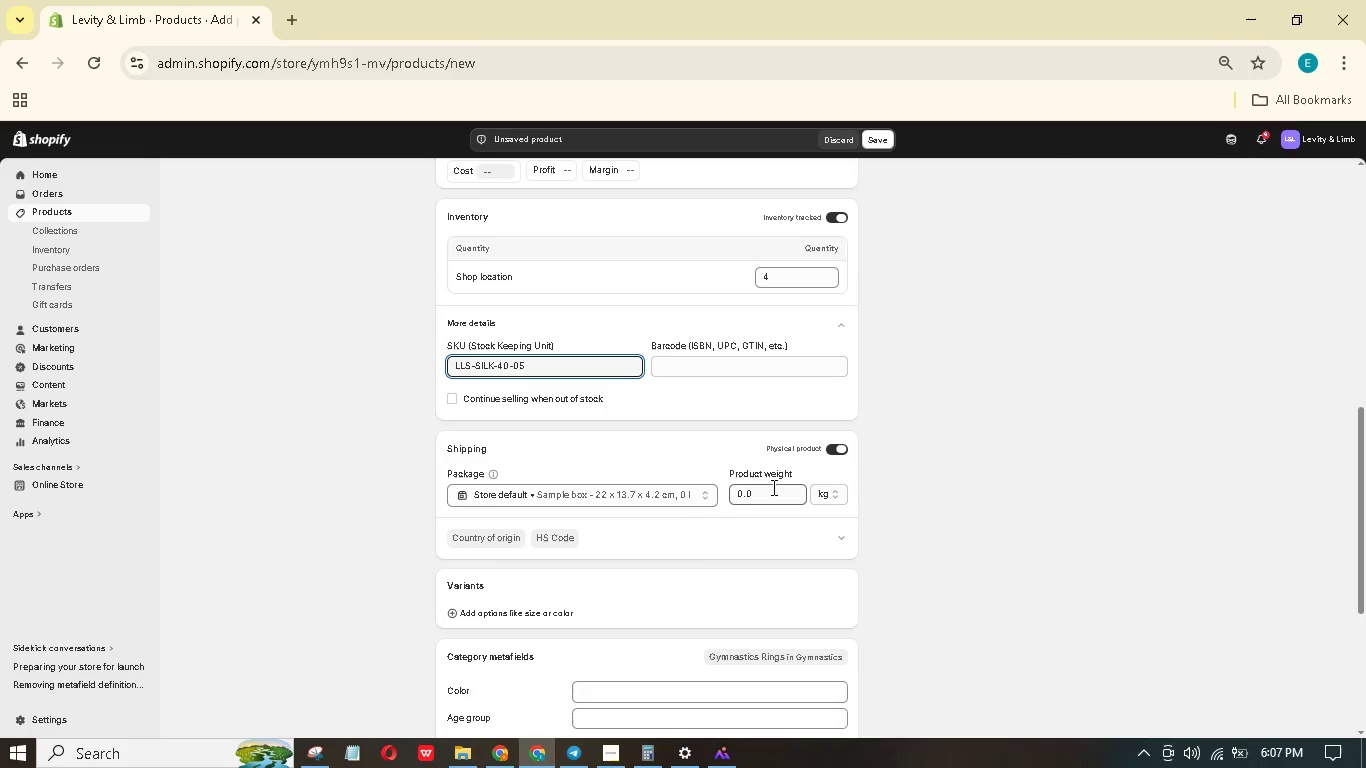 
left_click_drag(start_coordinate=[783, 276], to_coordinate=[778, 271])
 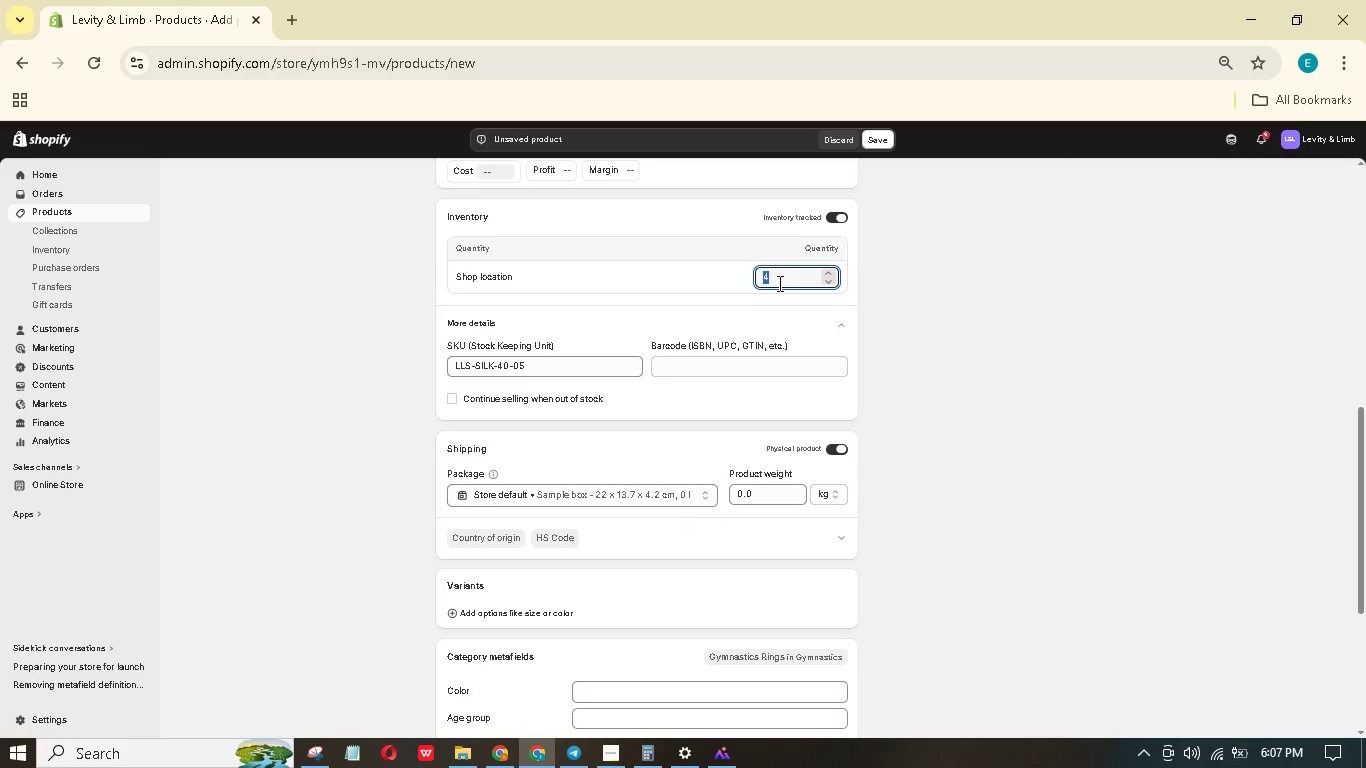 
key(Numpad1)
 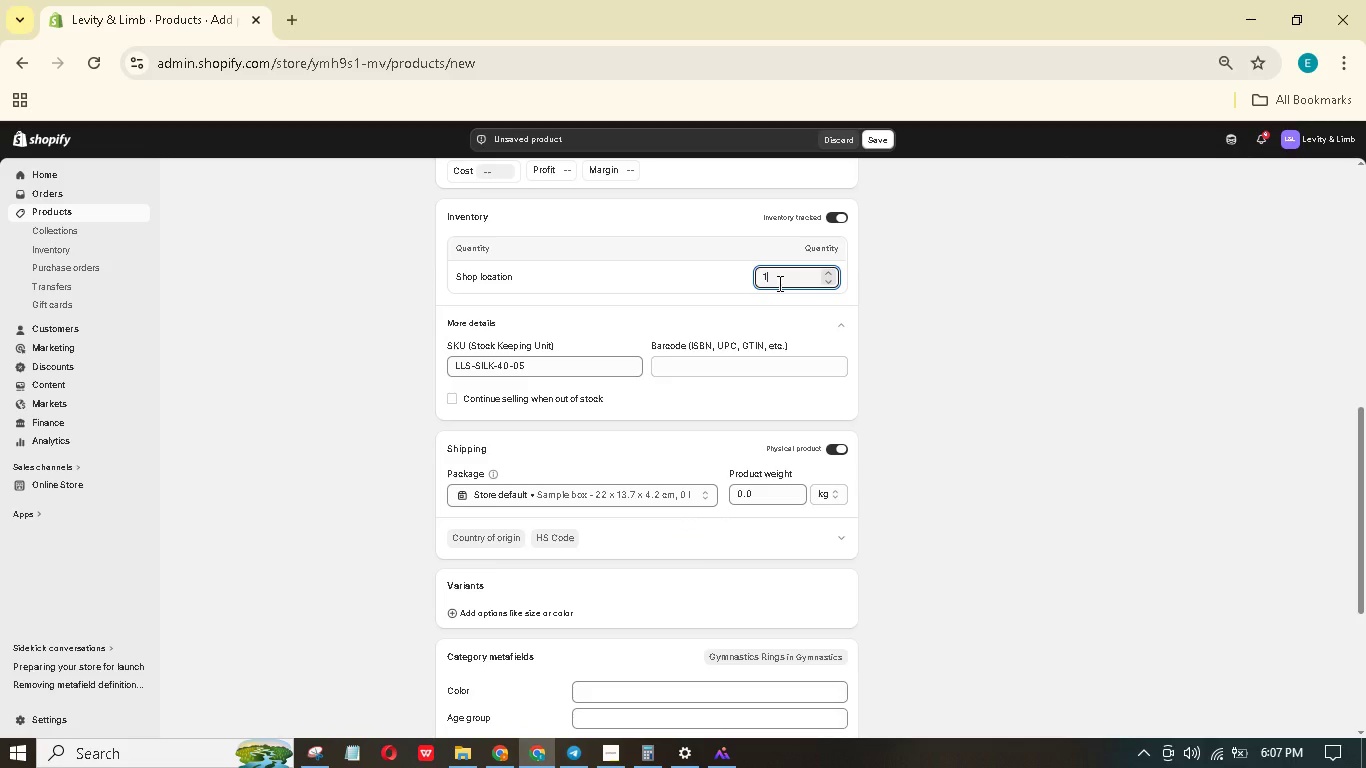 
key(Numpad0)
 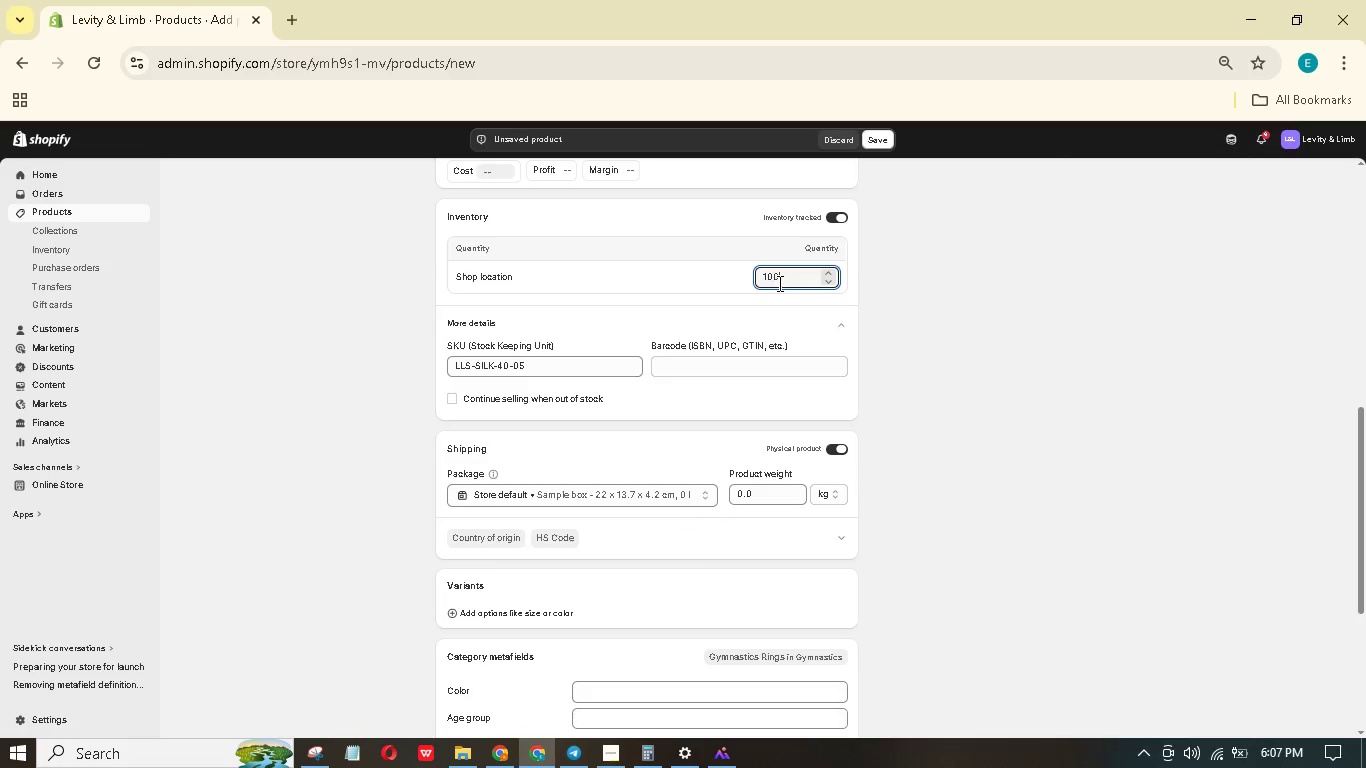 
key(Numpad0)
 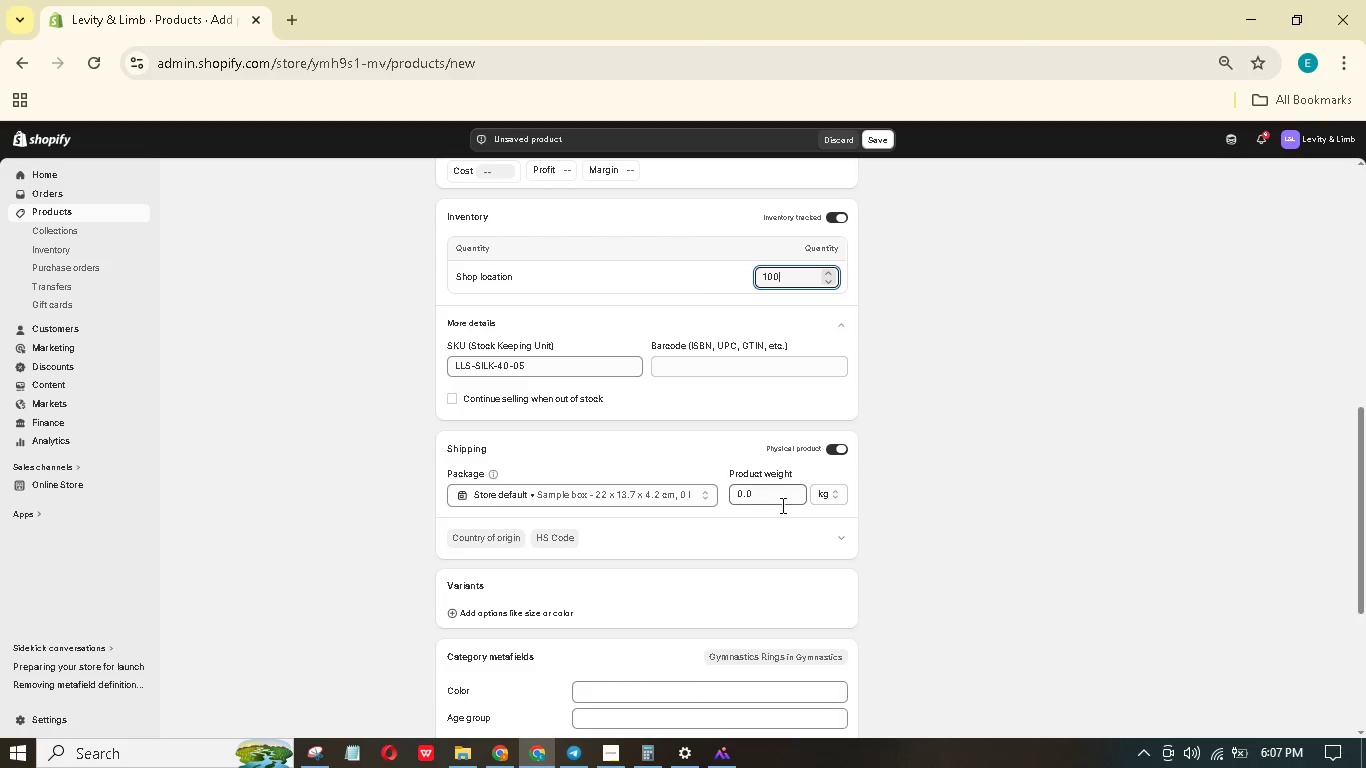 
left_click_drag(start_coordinate=[777, 494], to_coordinate=[727, 479])
 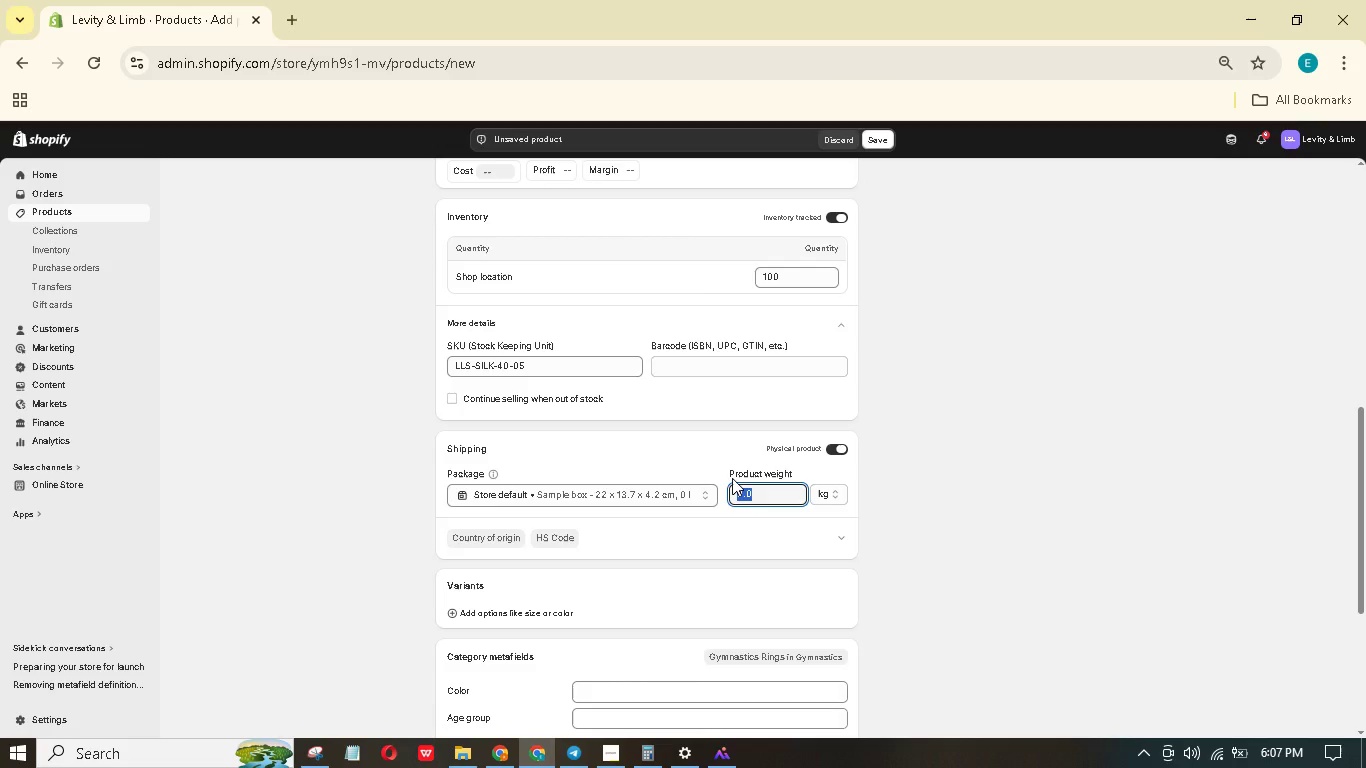 
key(Numpad4)
 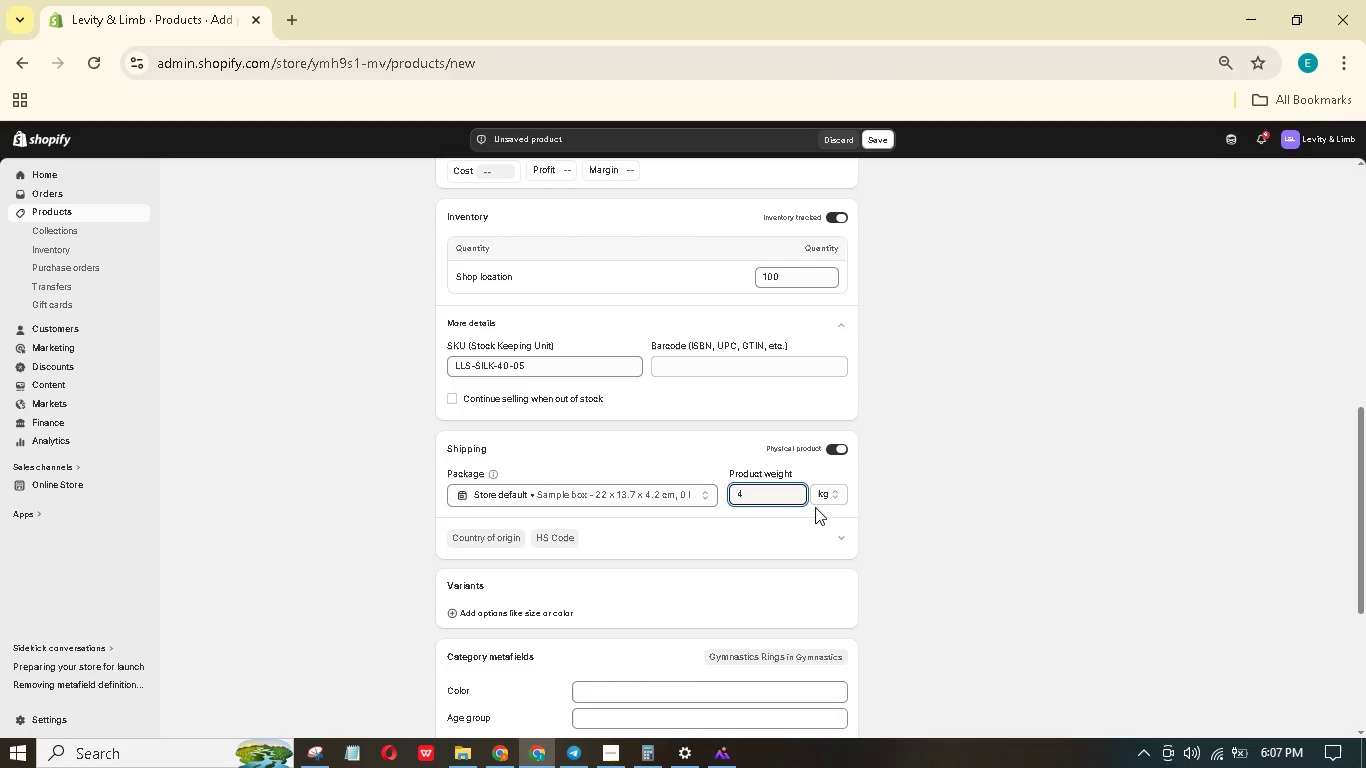 
left_click([821, 501])
 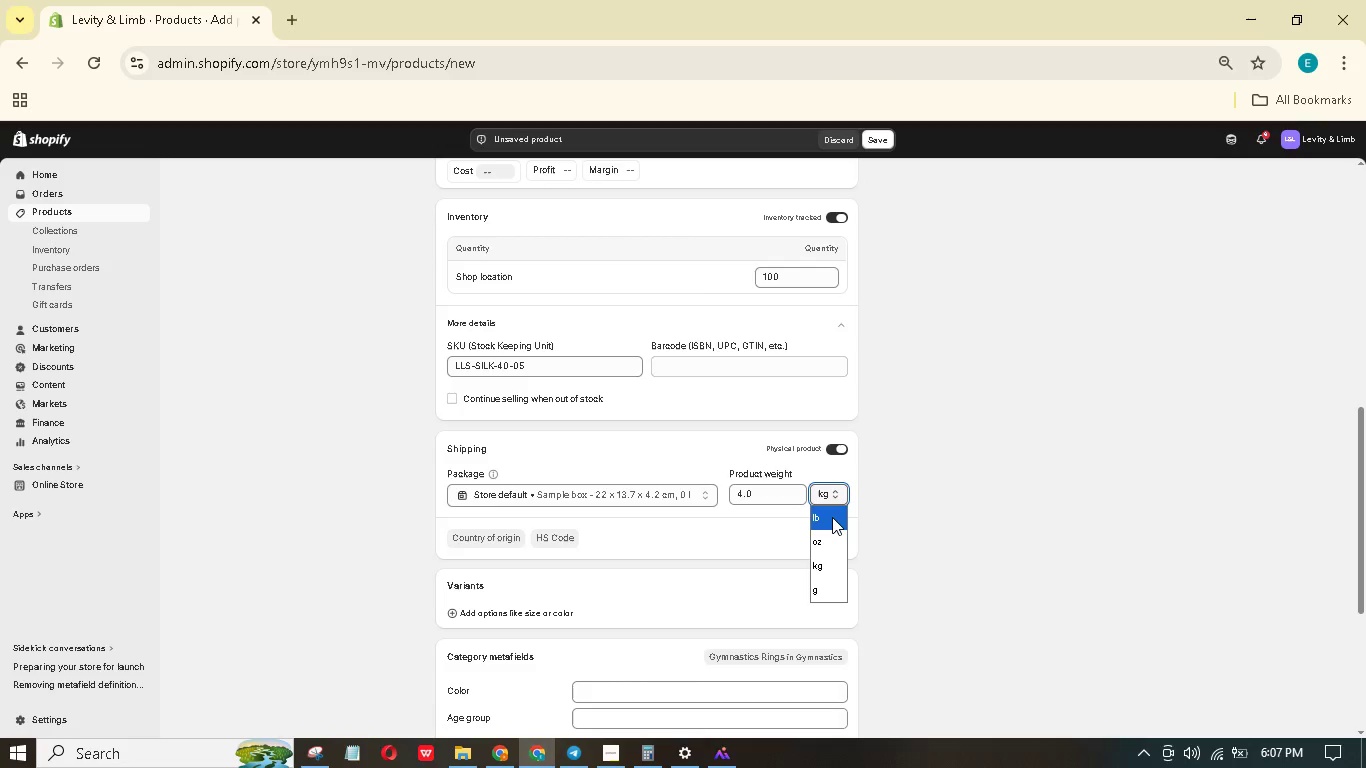 
left_click([832, 517])
 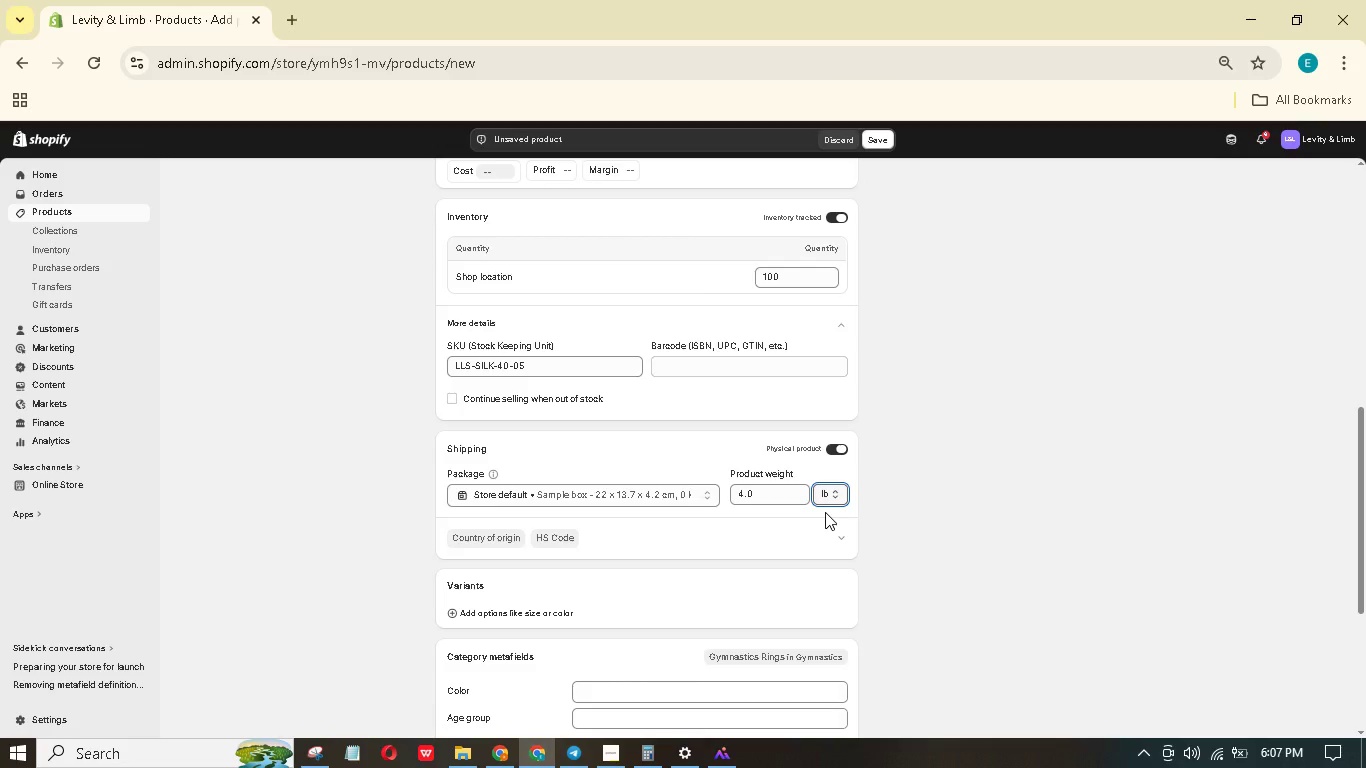 
scroll: coordinate [825, 512], scroll_direction: down, amount: 2.0
 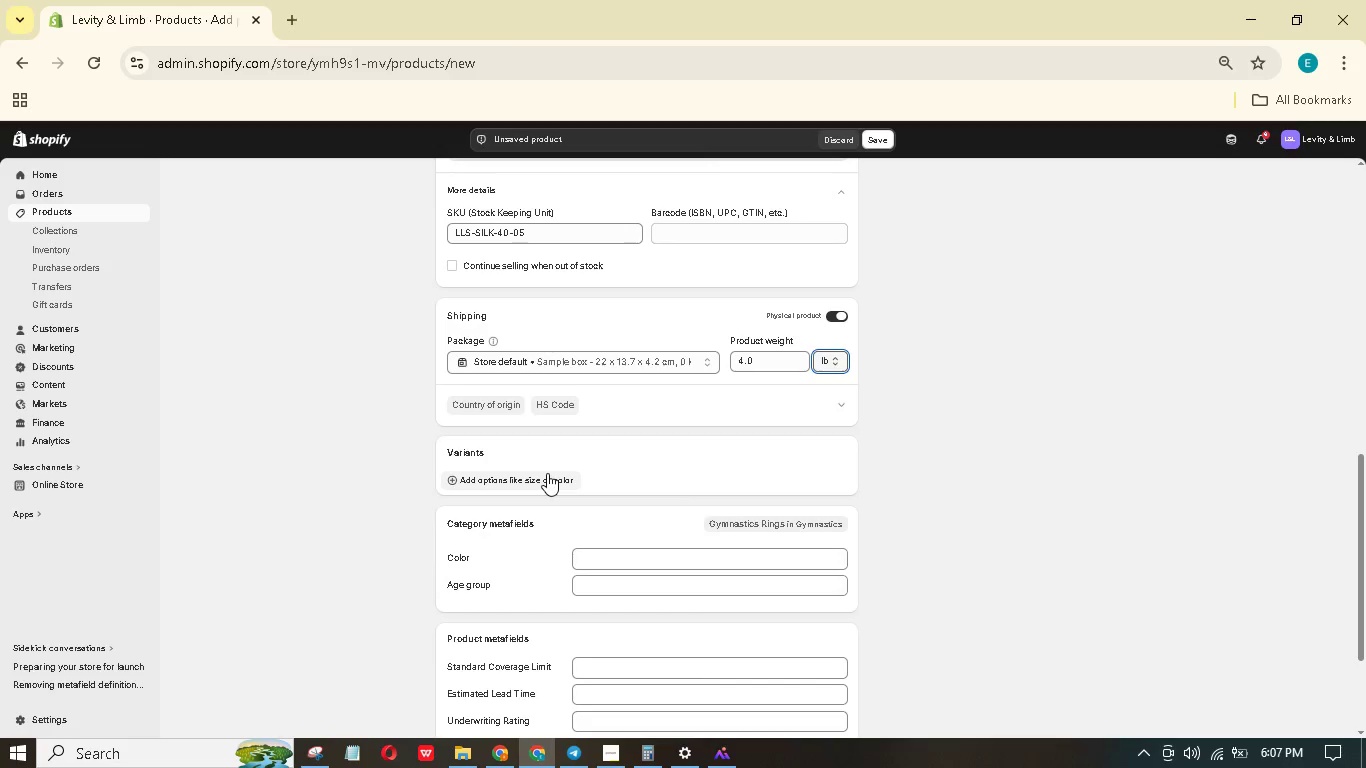 
left_click([547, 473])
 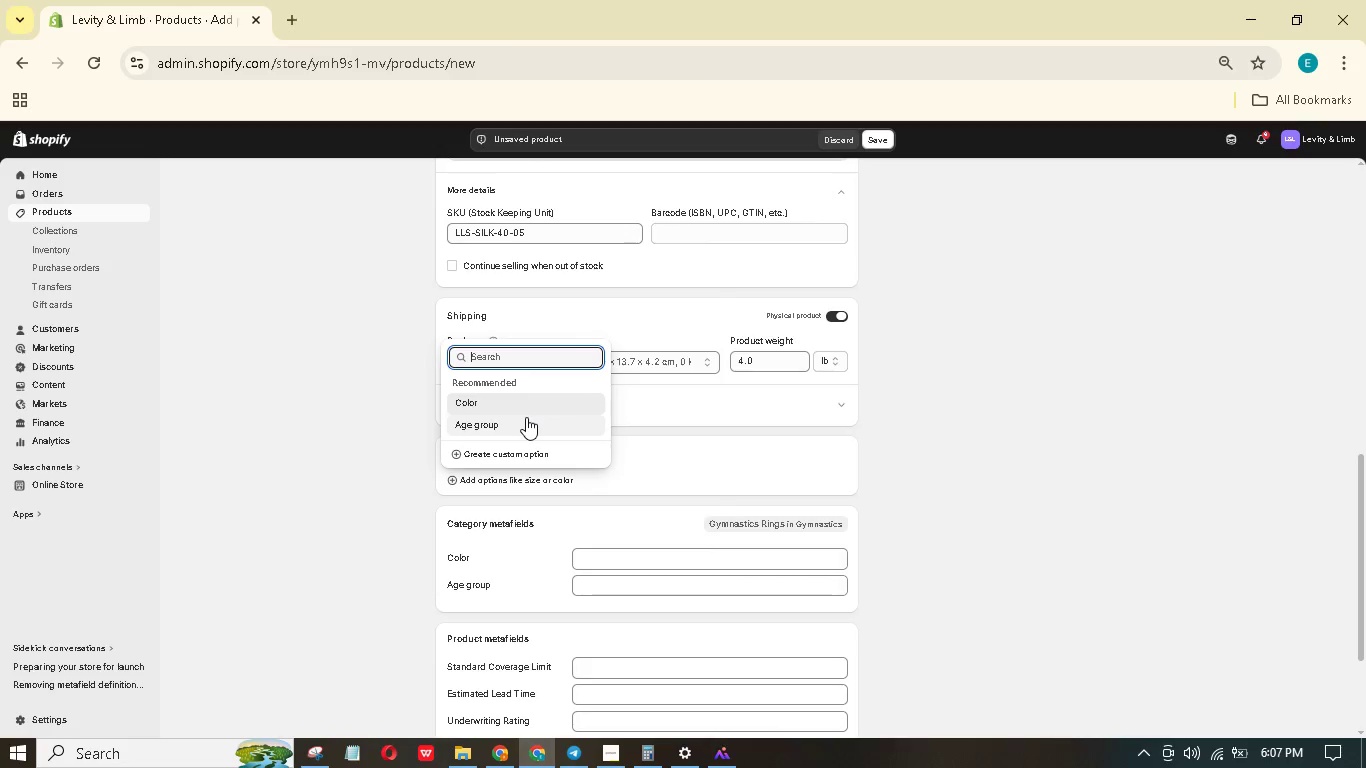 
wait(7.94)
 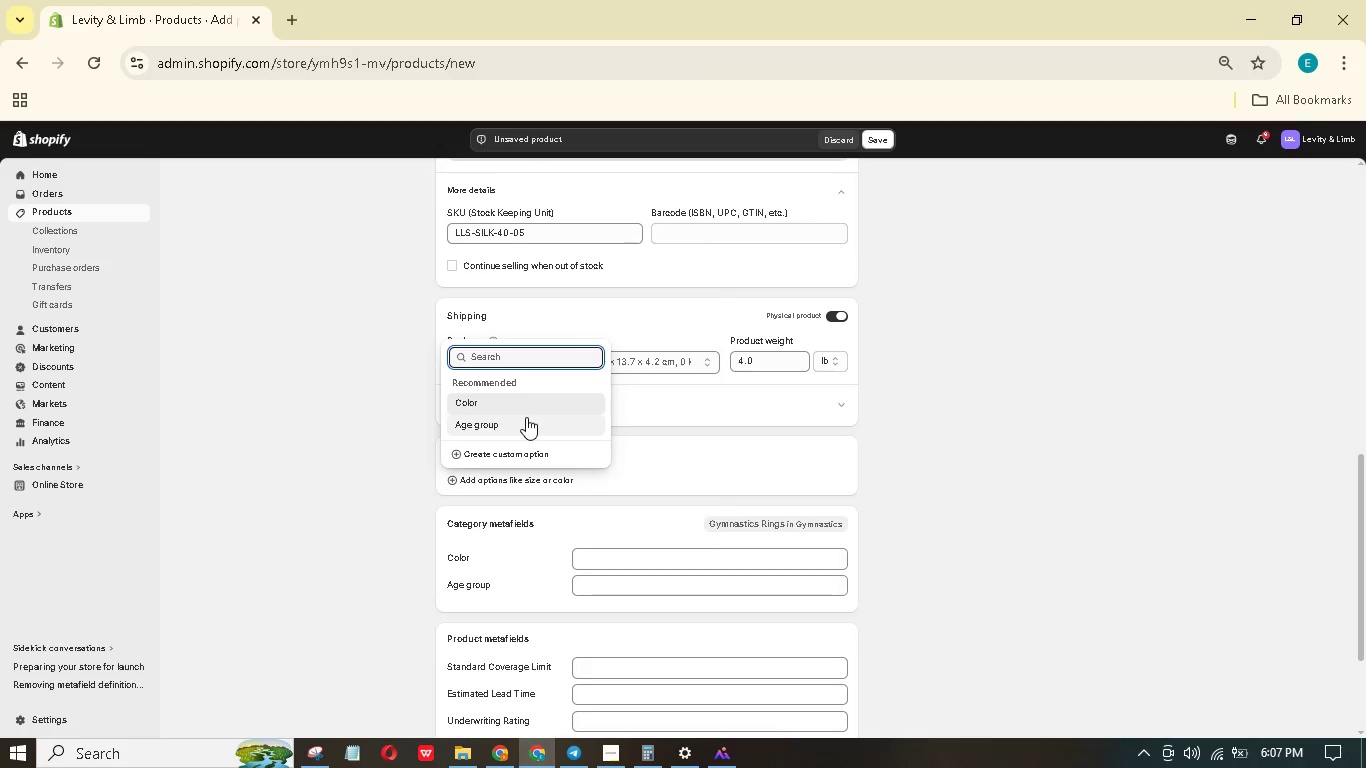 
type(Length)
 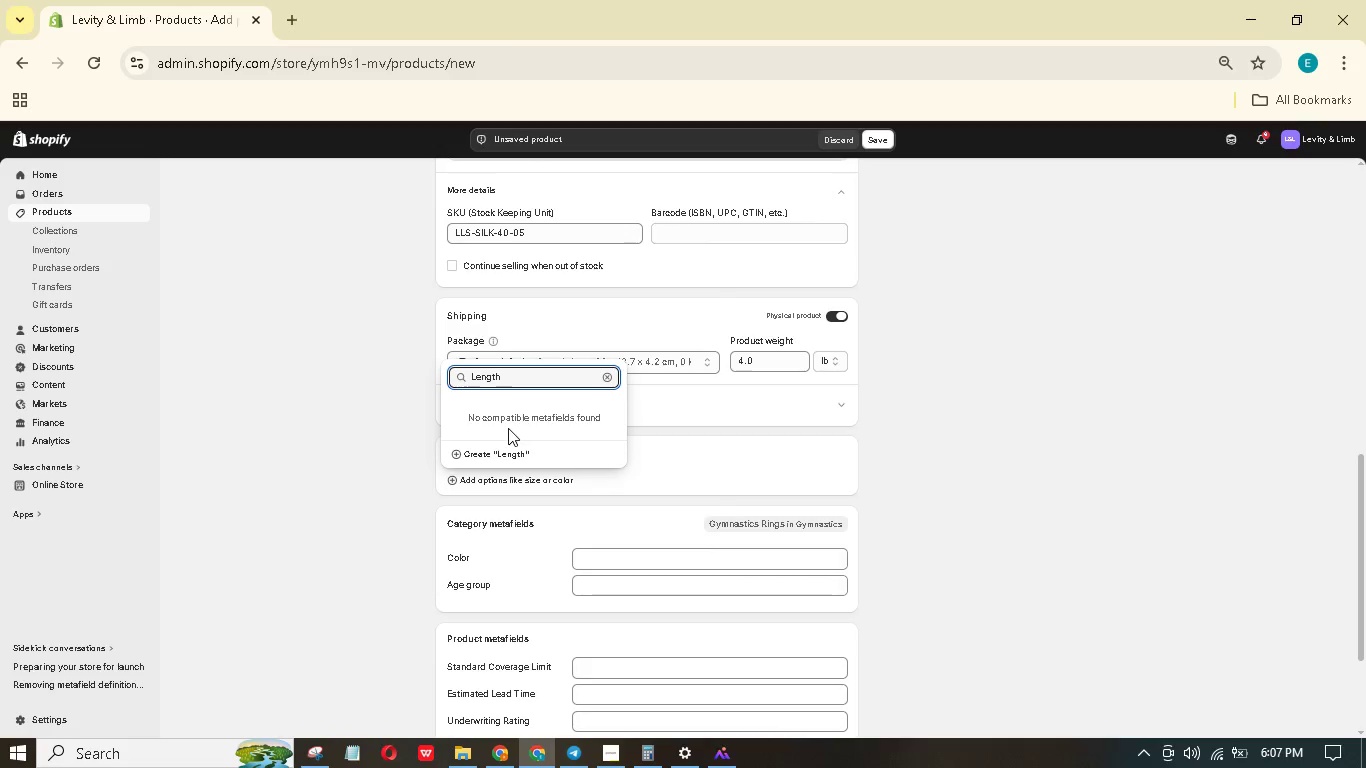 
left_click([512, 451])
 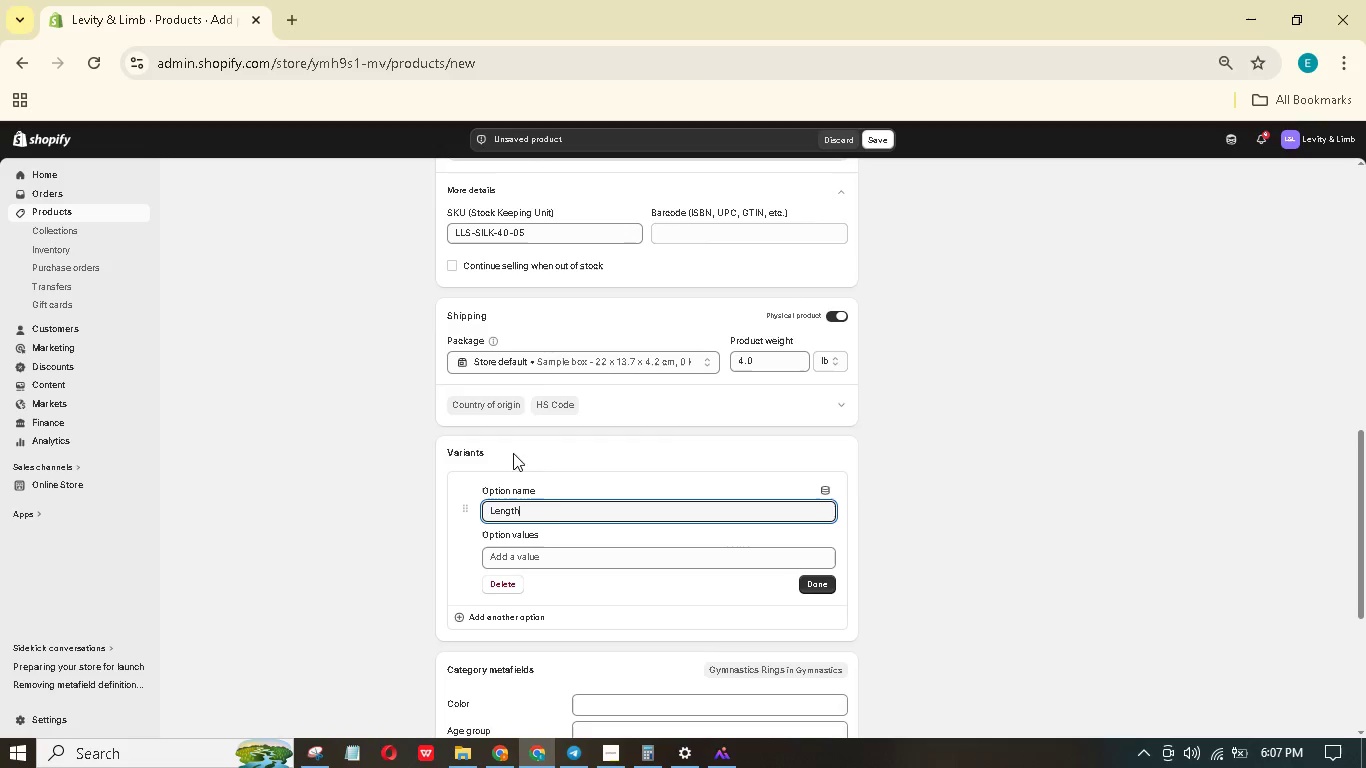 
left_click([567, 557])
 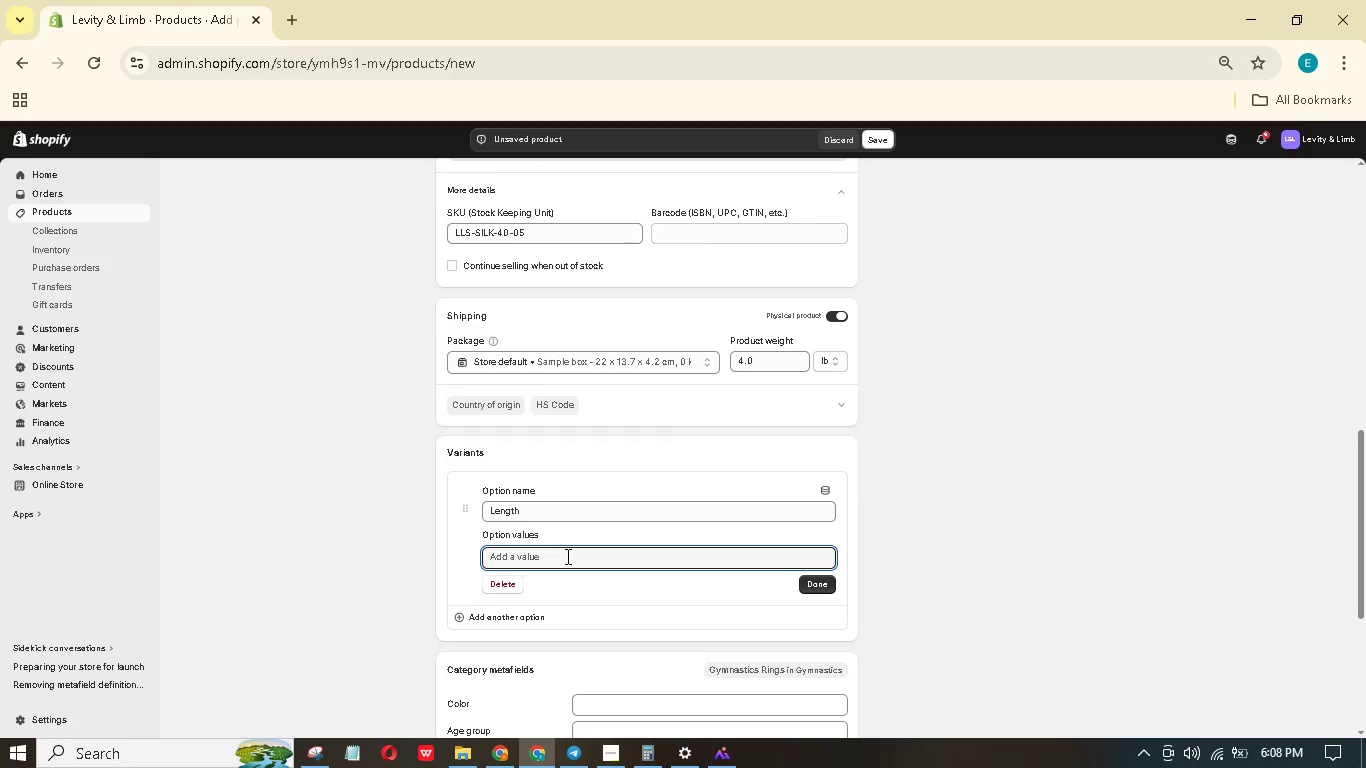 
wait(8.83)
 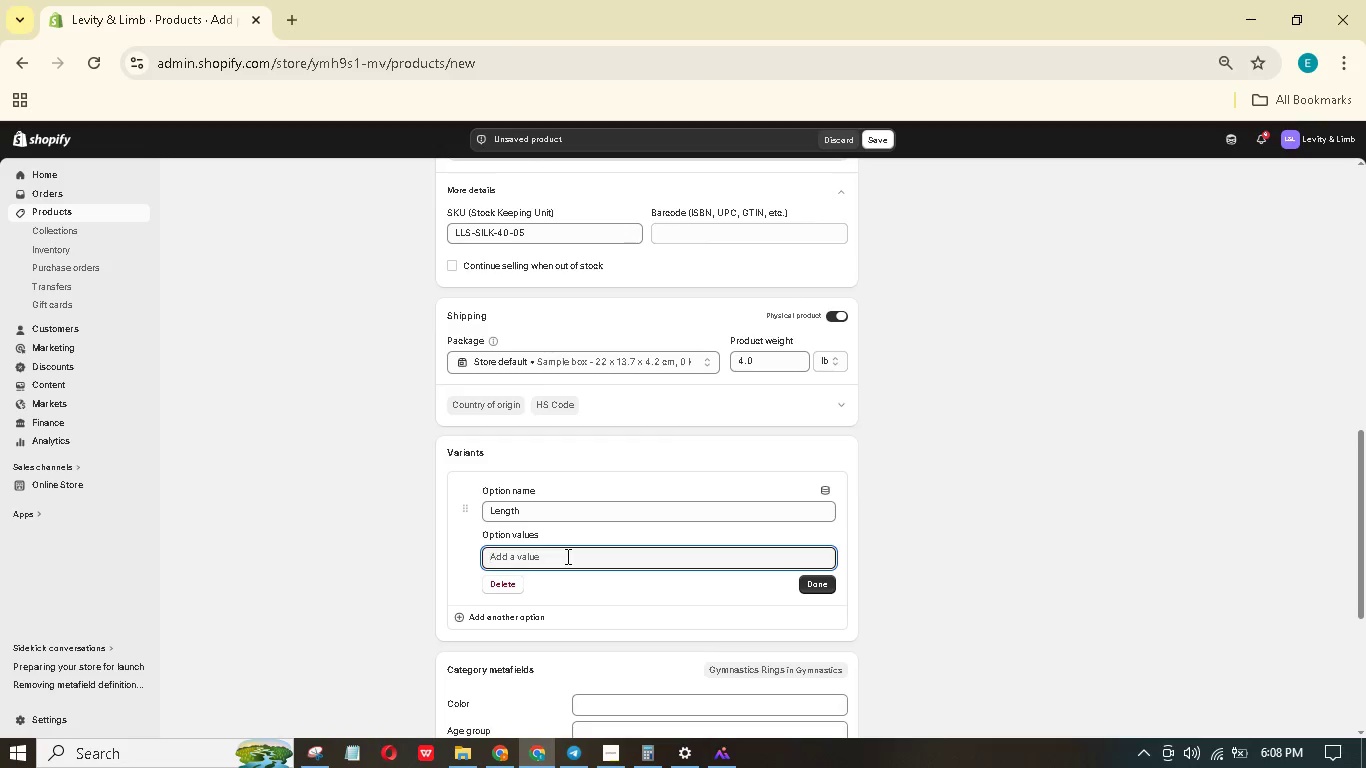 
type(5 yard)
 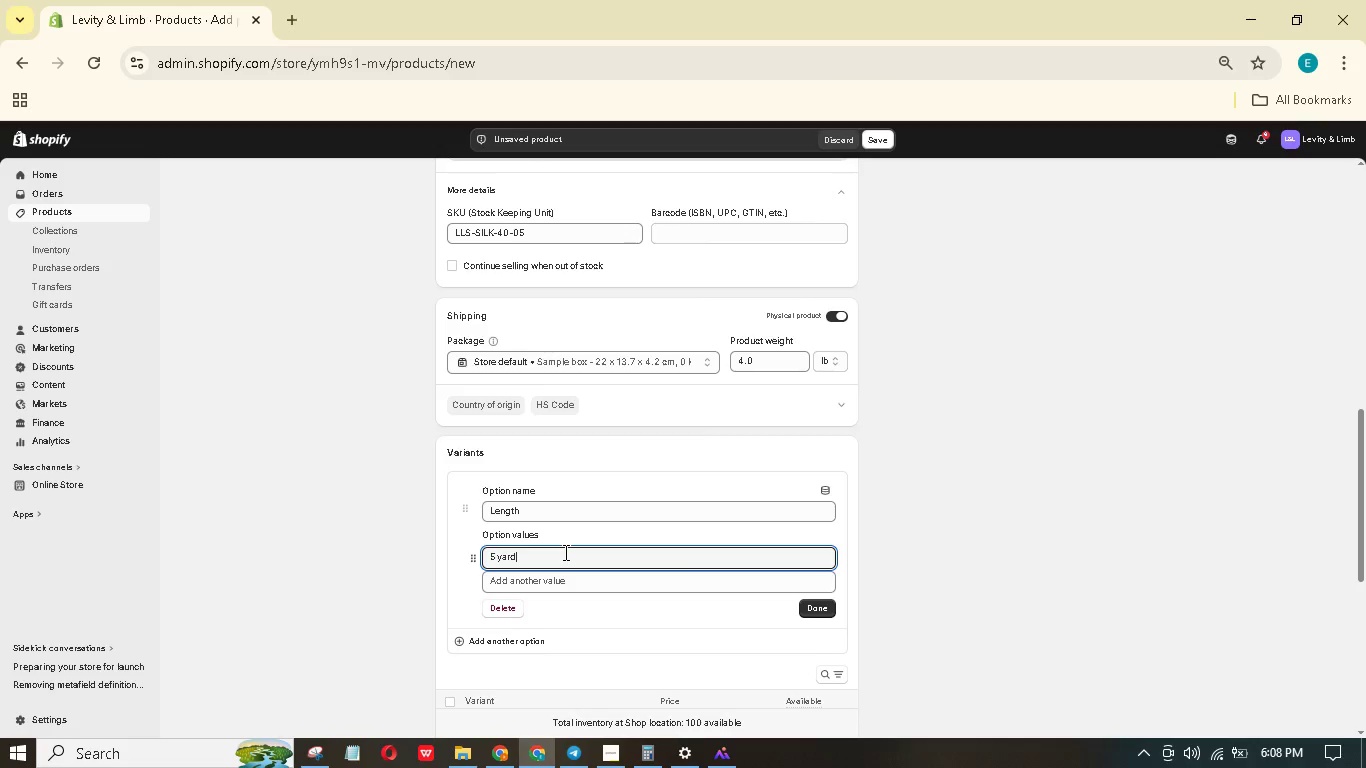 
key(ArrowLeft)
 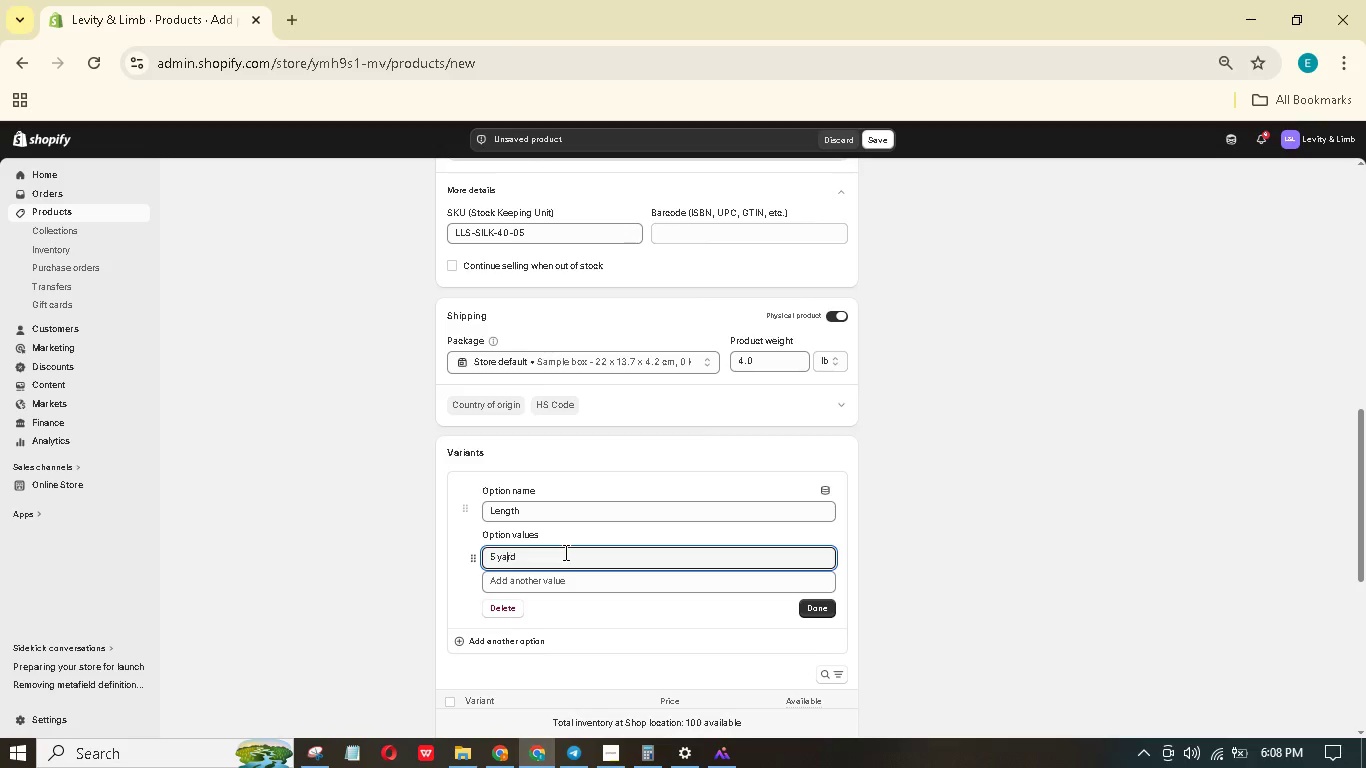 
key(ArrowLeft)
 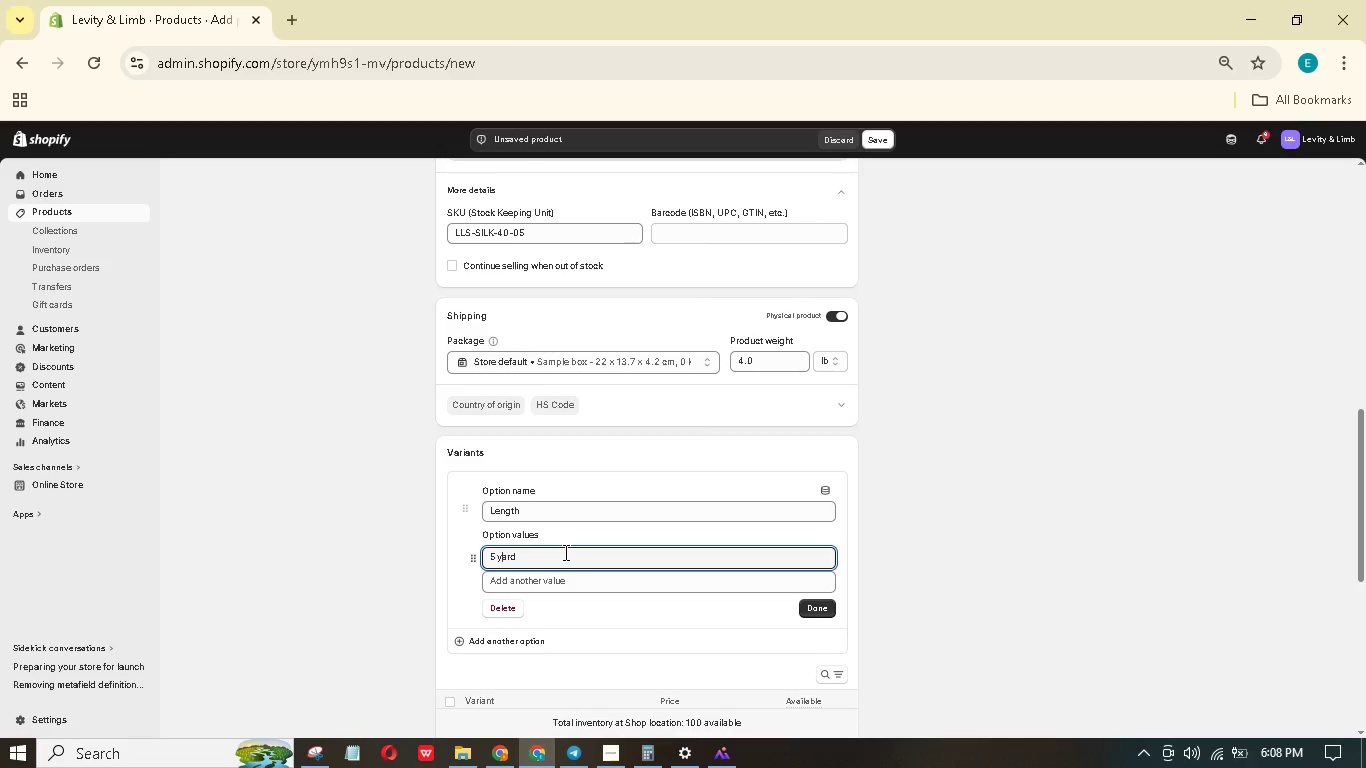 
key(ArrowLeft)
 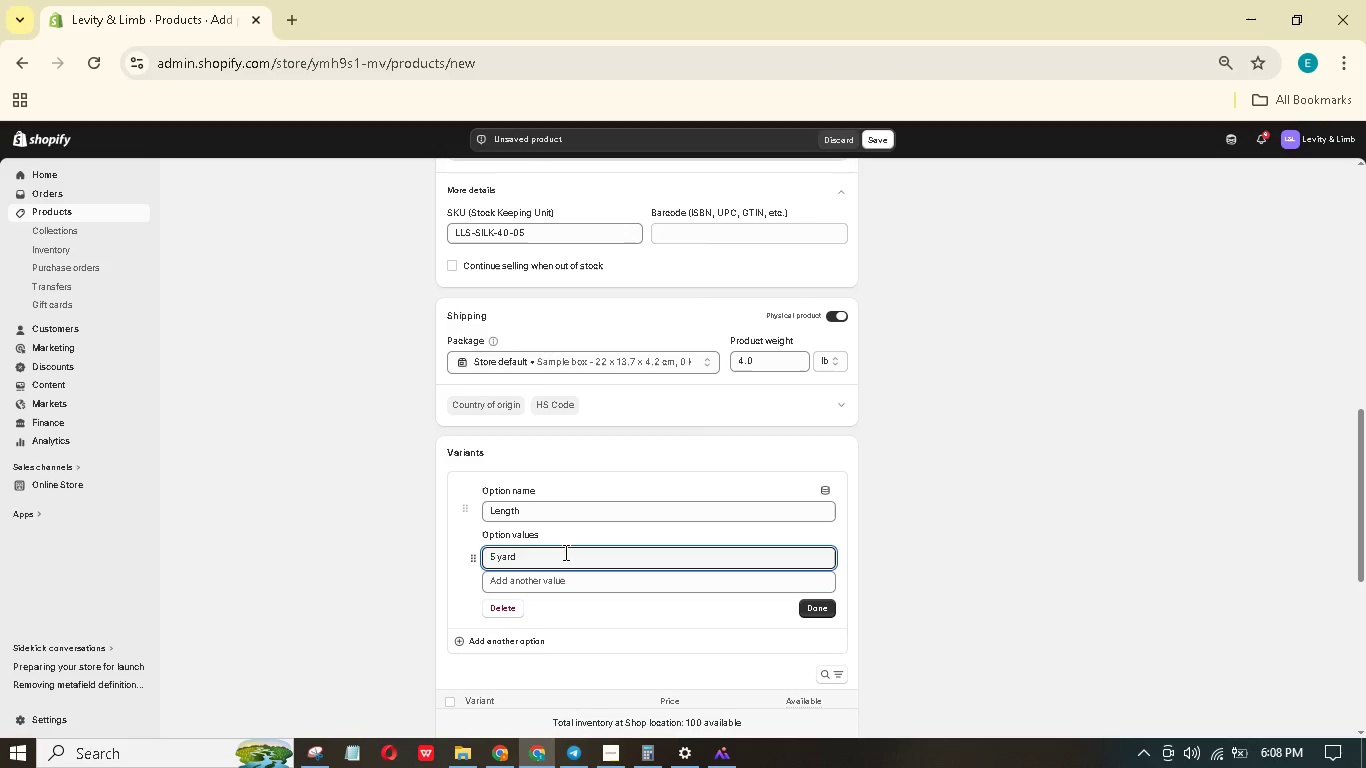 
key(Backspace)
 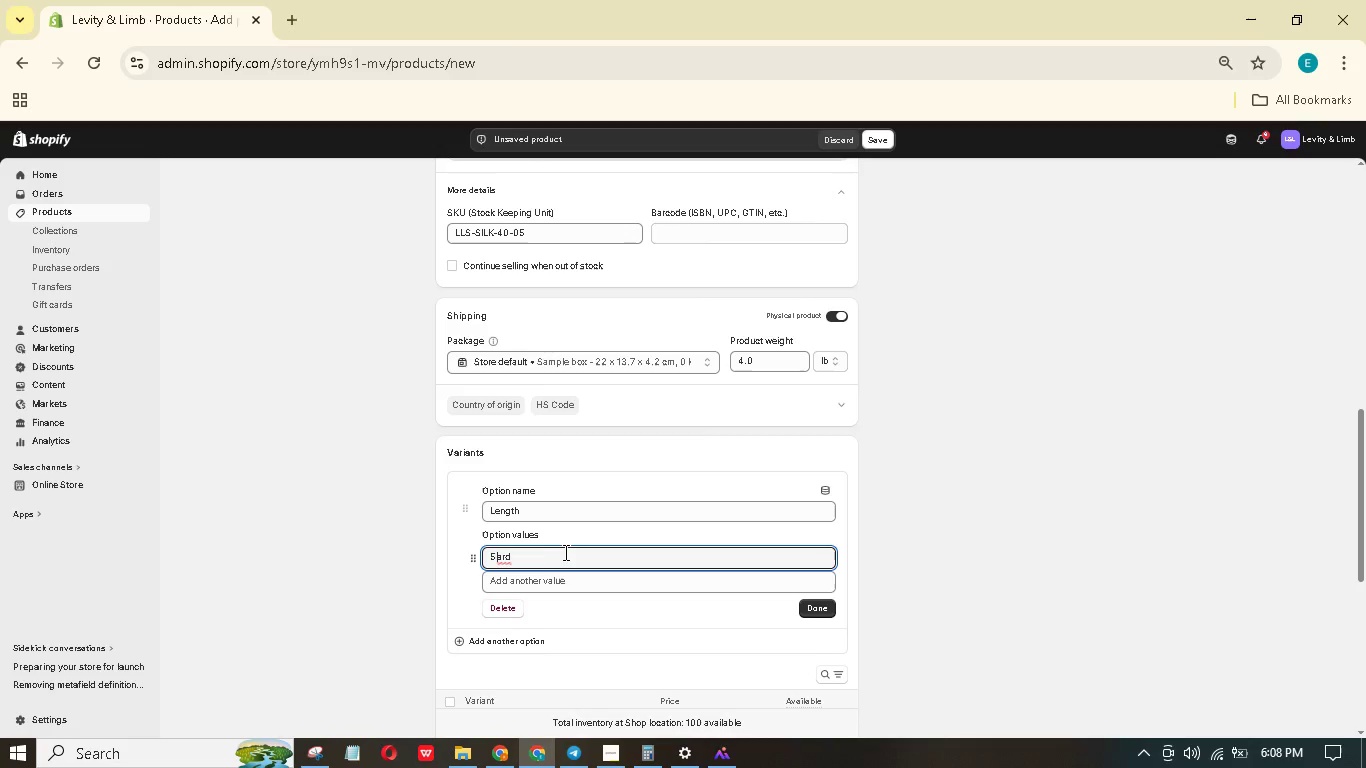 
key(Shift+Y)
 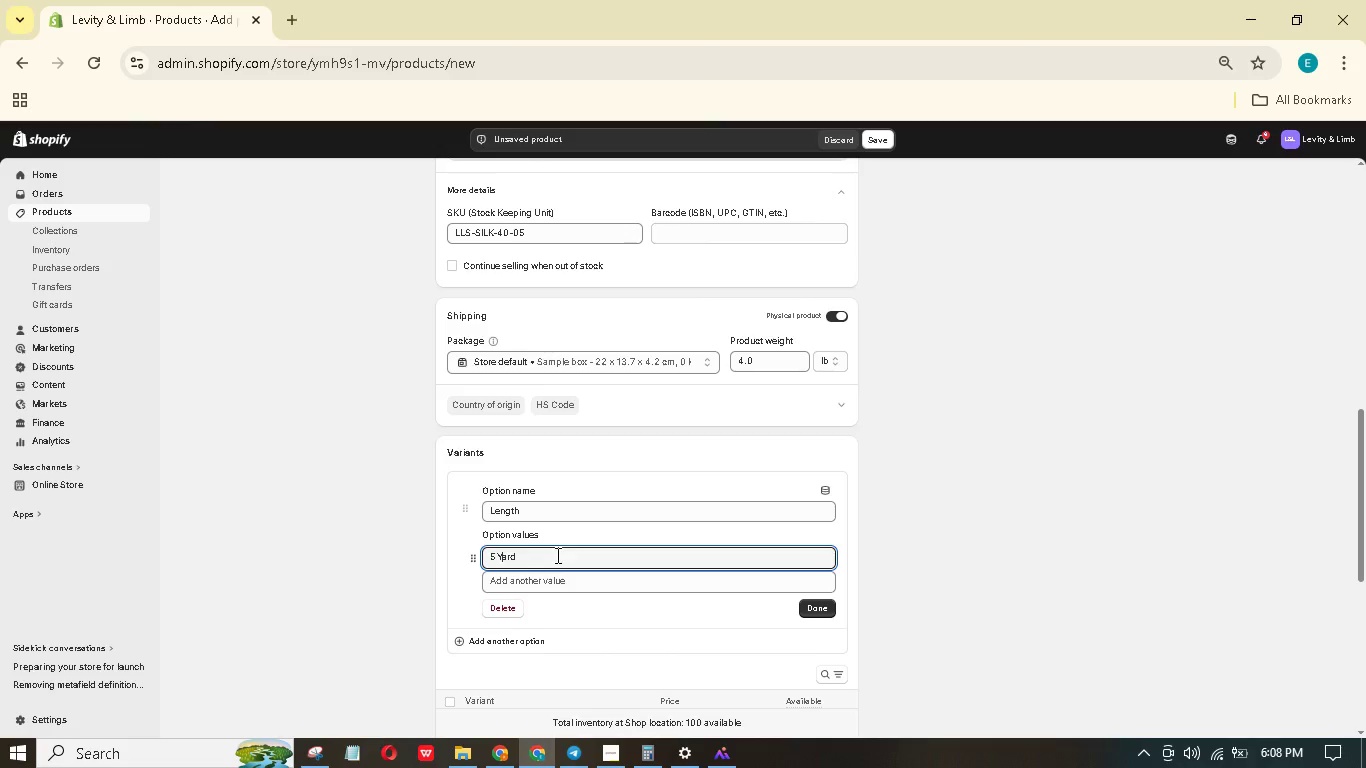 
key(ArrowLeft)
 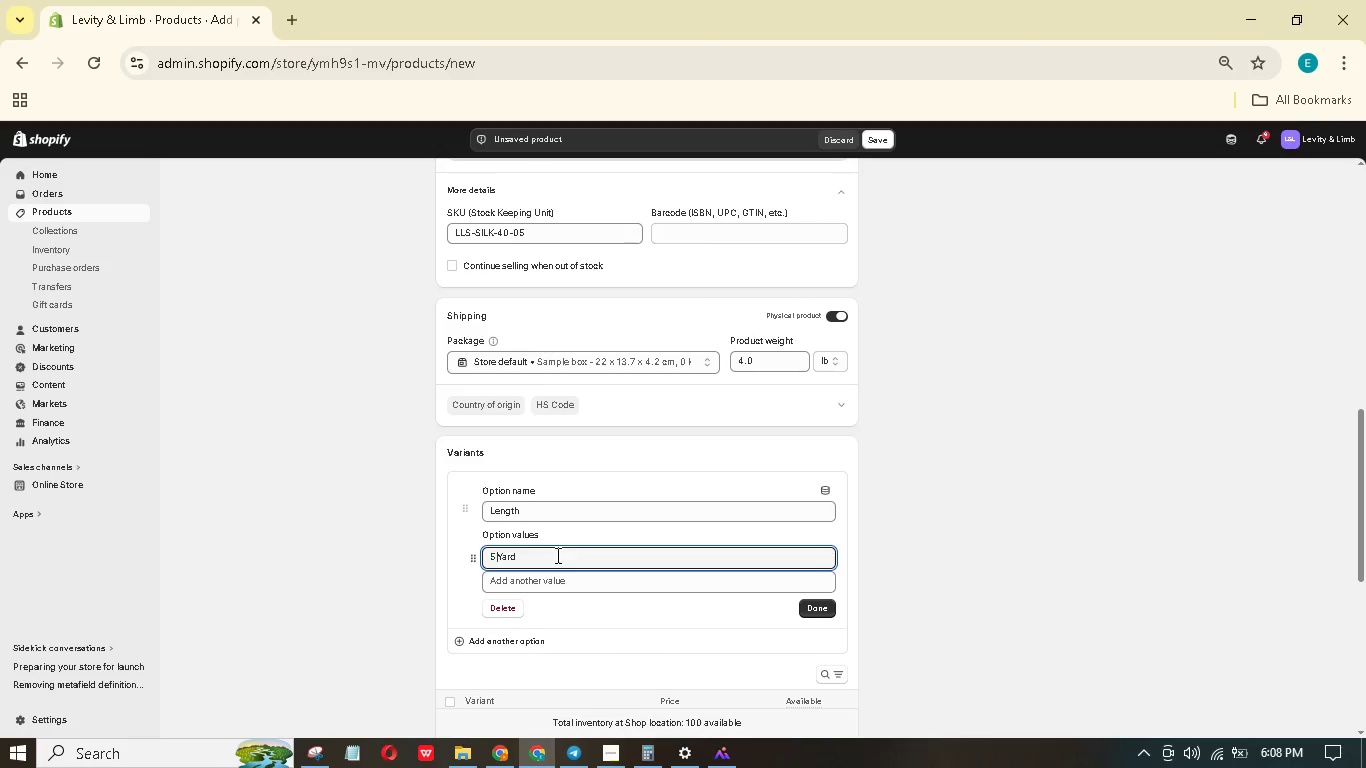 
key(Backspace)
 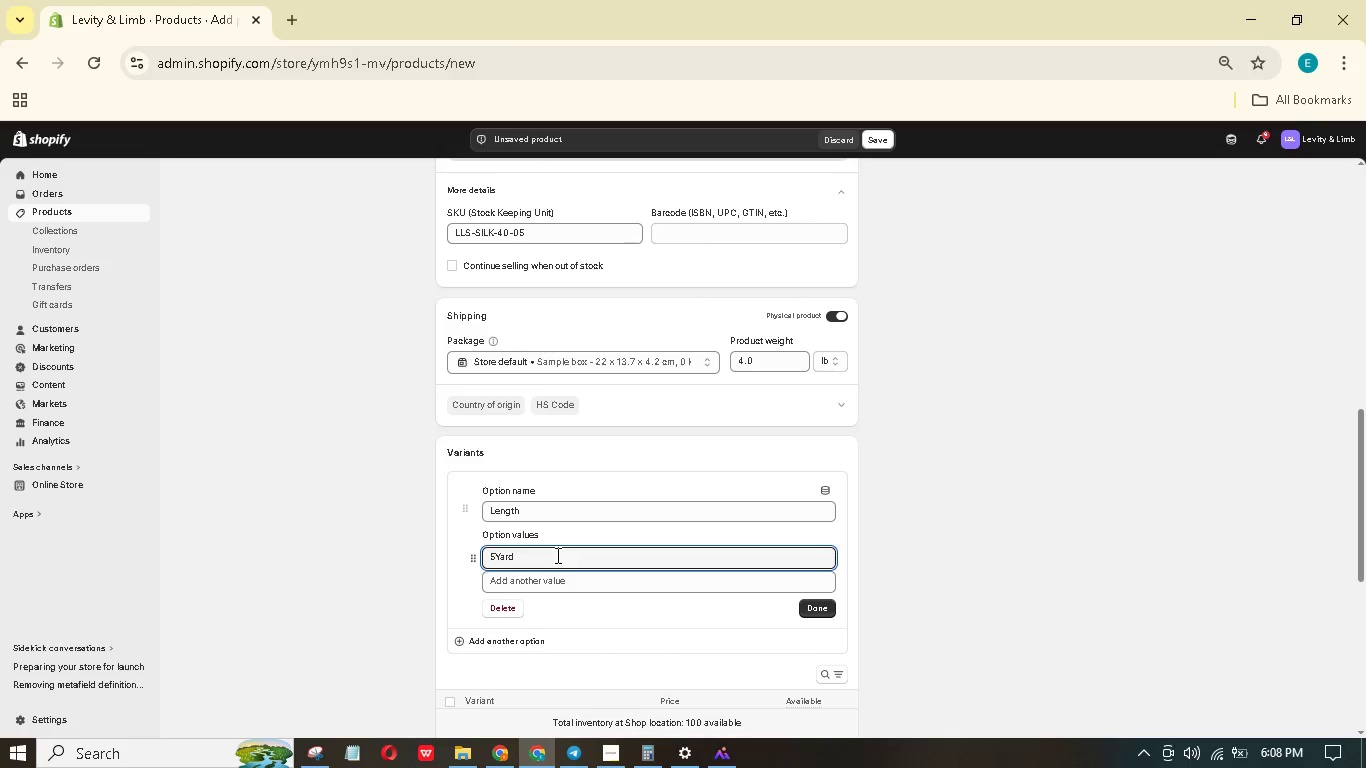 
key(Minus)
 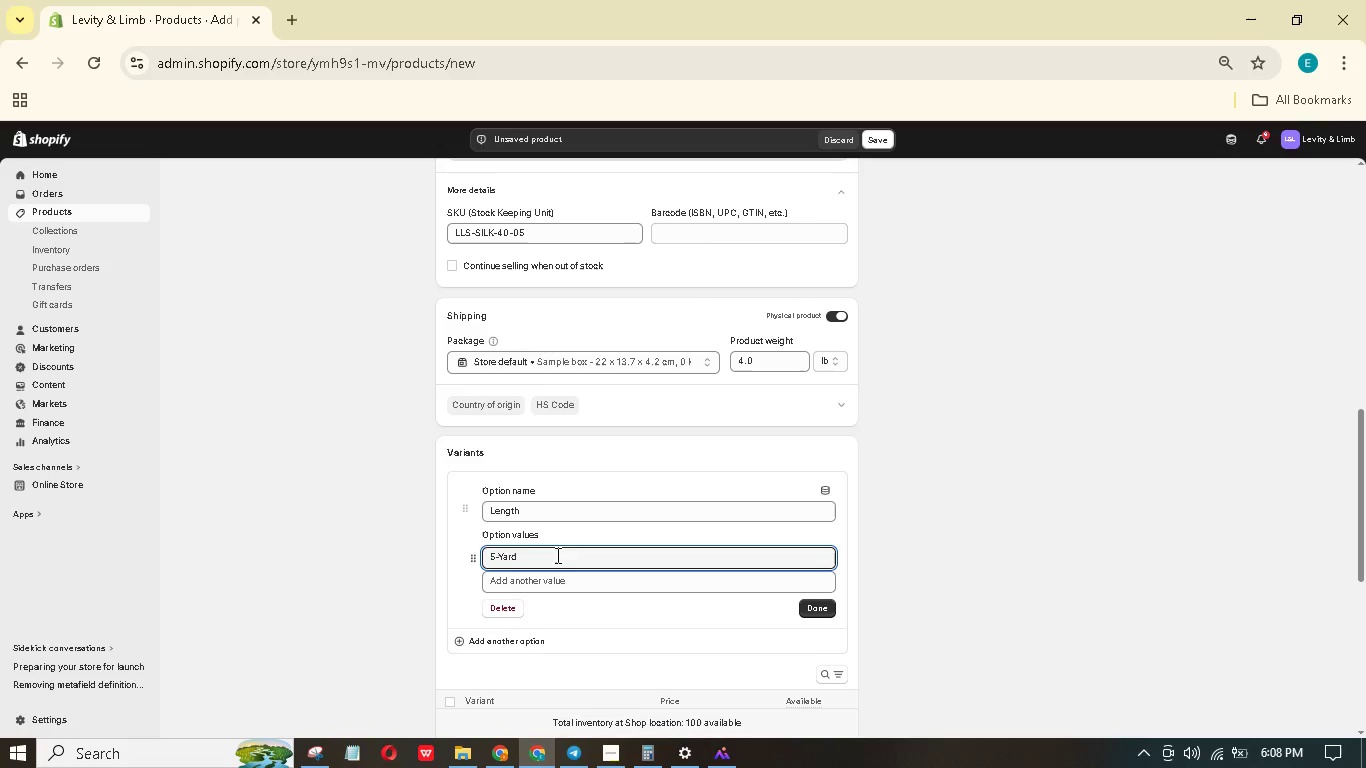 
hold_key(key=ArrowRight, duration=0.7)
 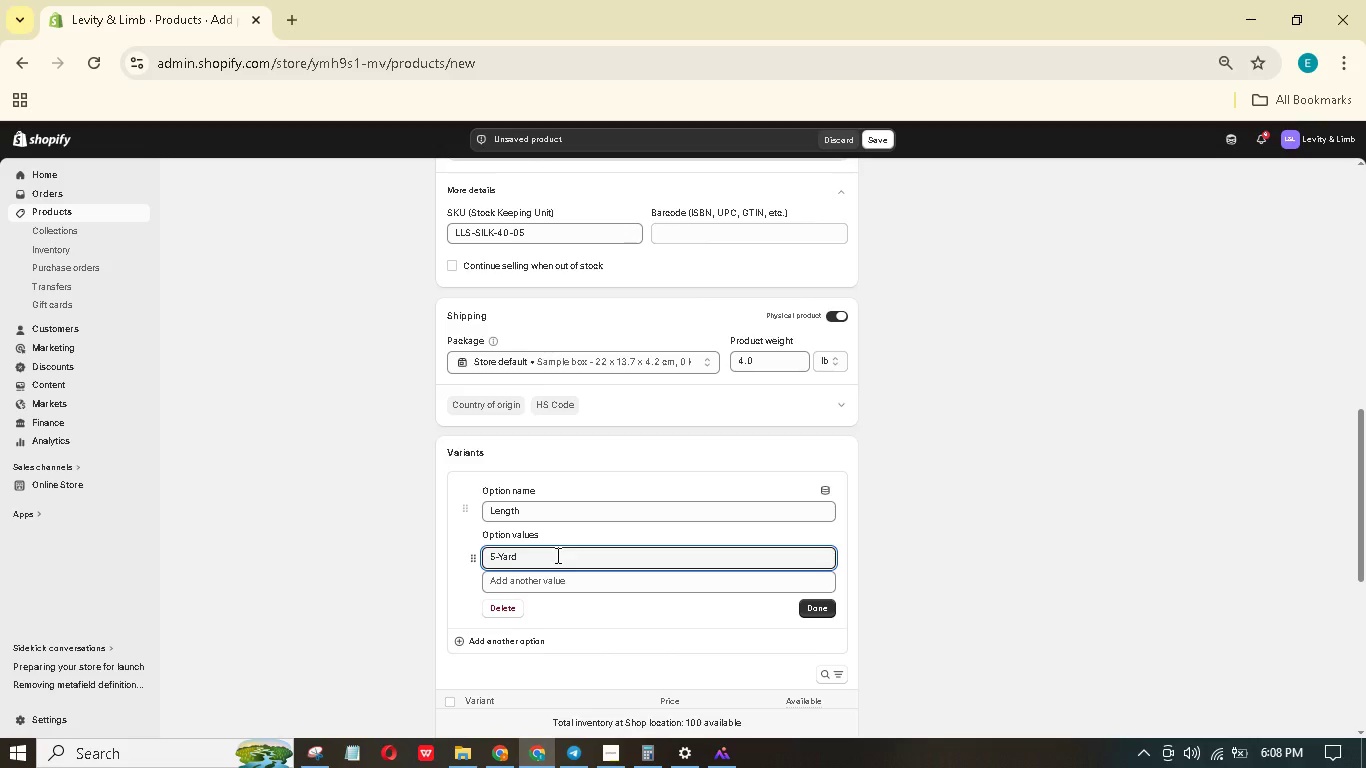 
key(Enter)
 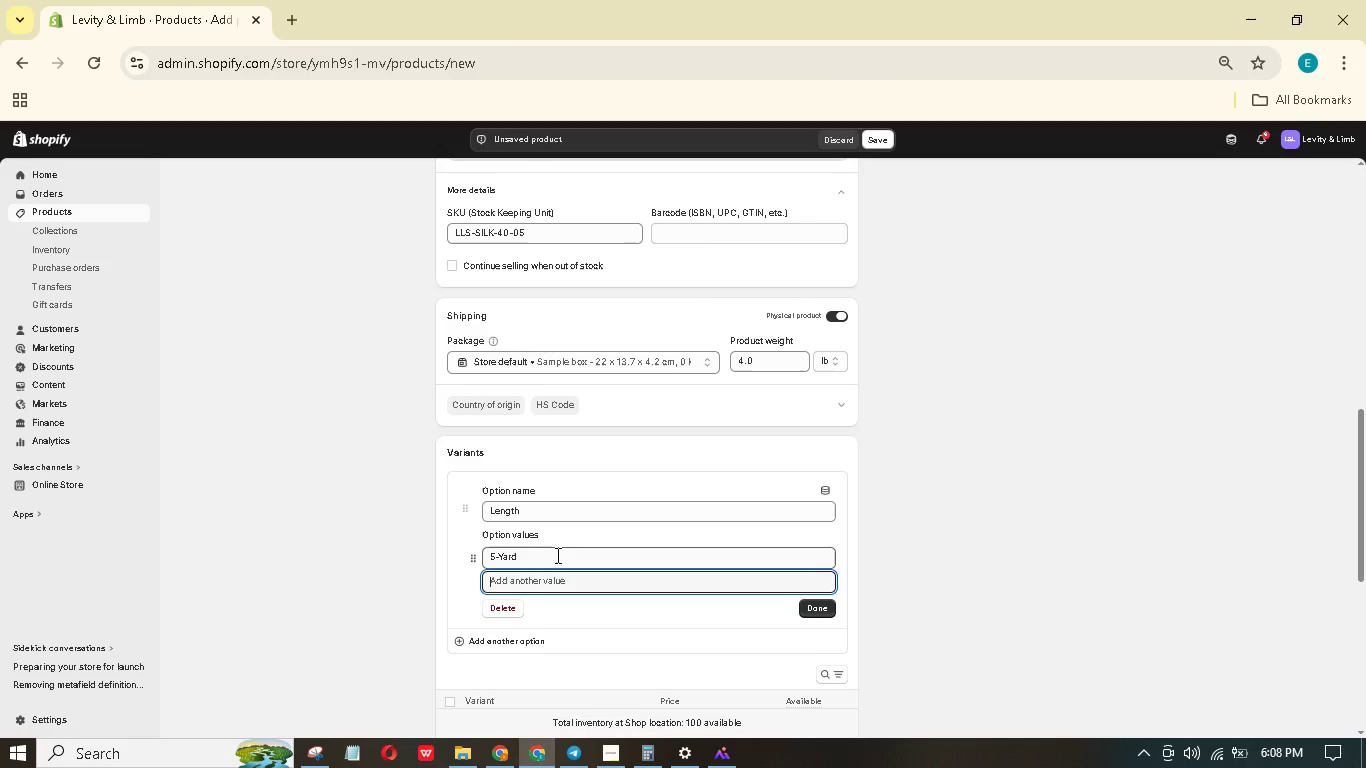 
type(6-Yard)
 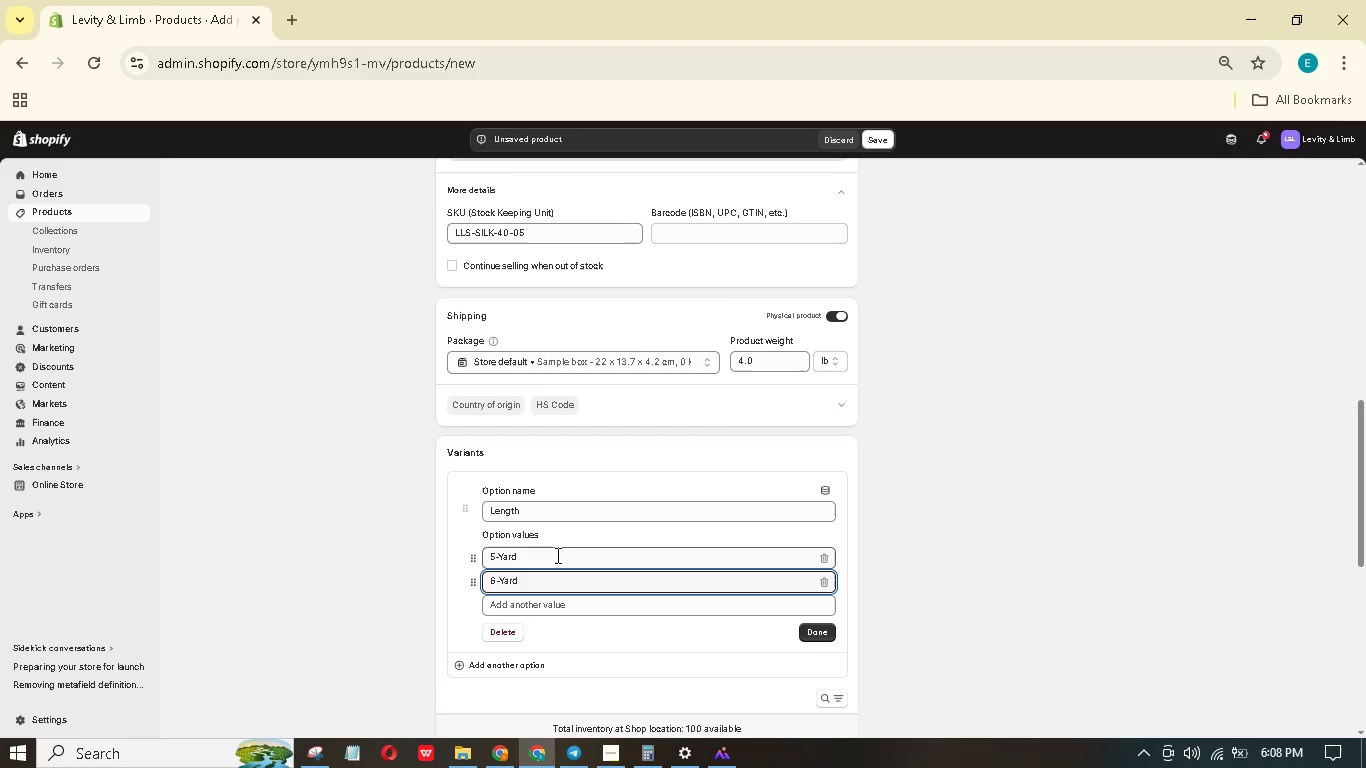 
key(Enter)
 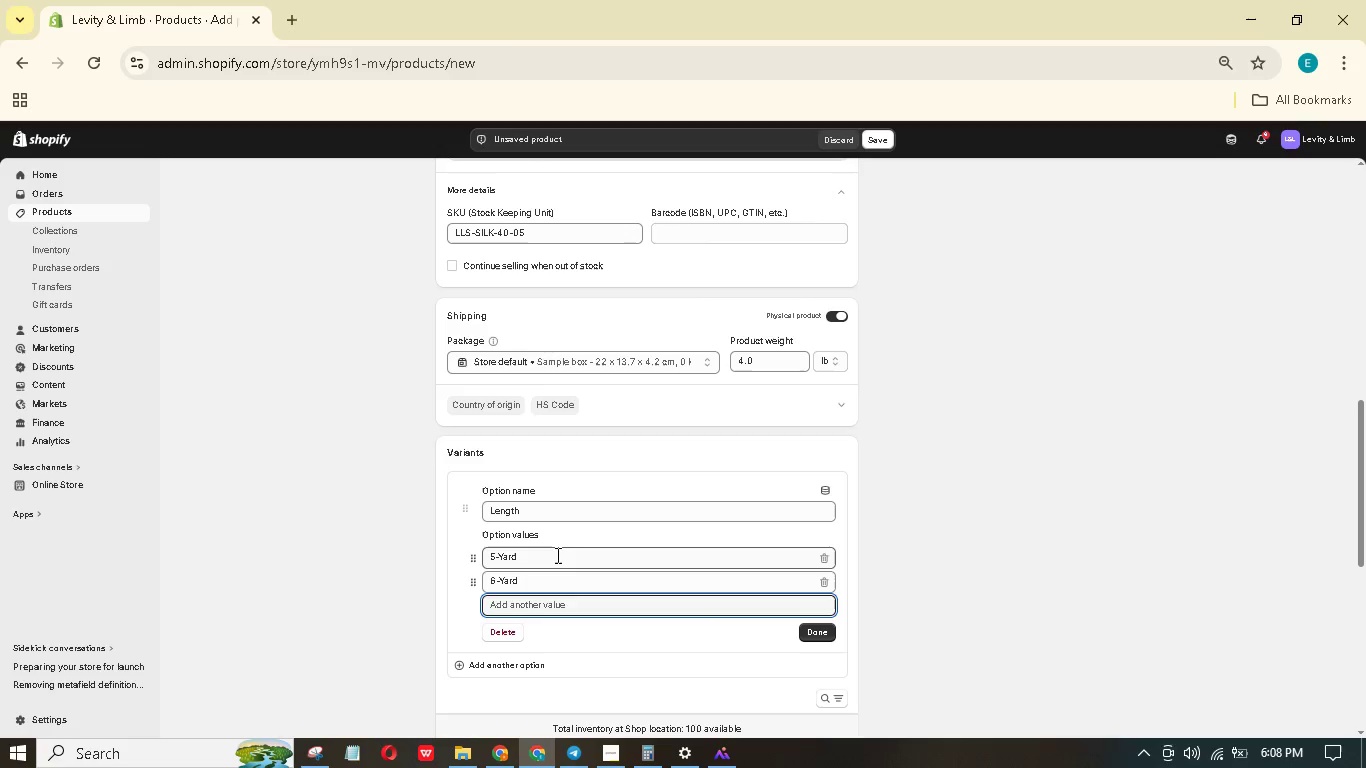 
type(7-Yrd)
 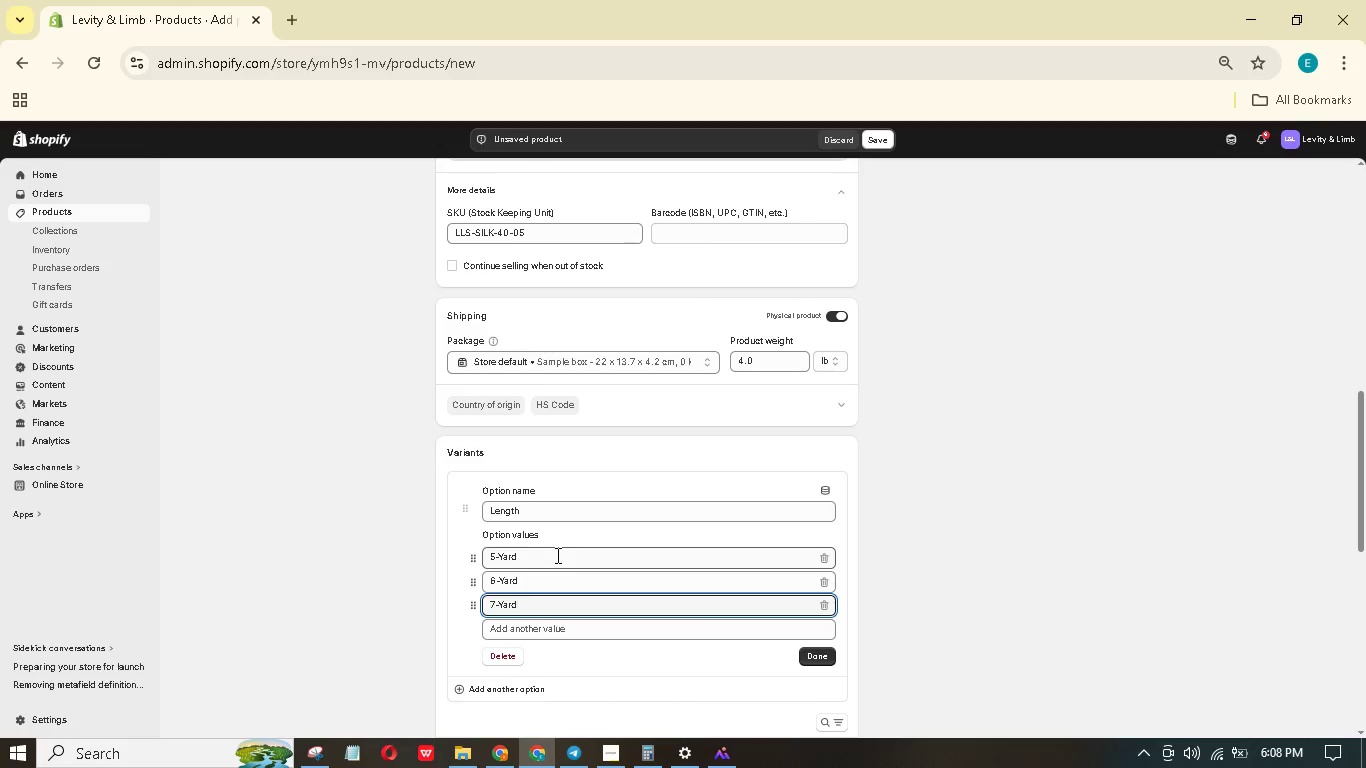 
 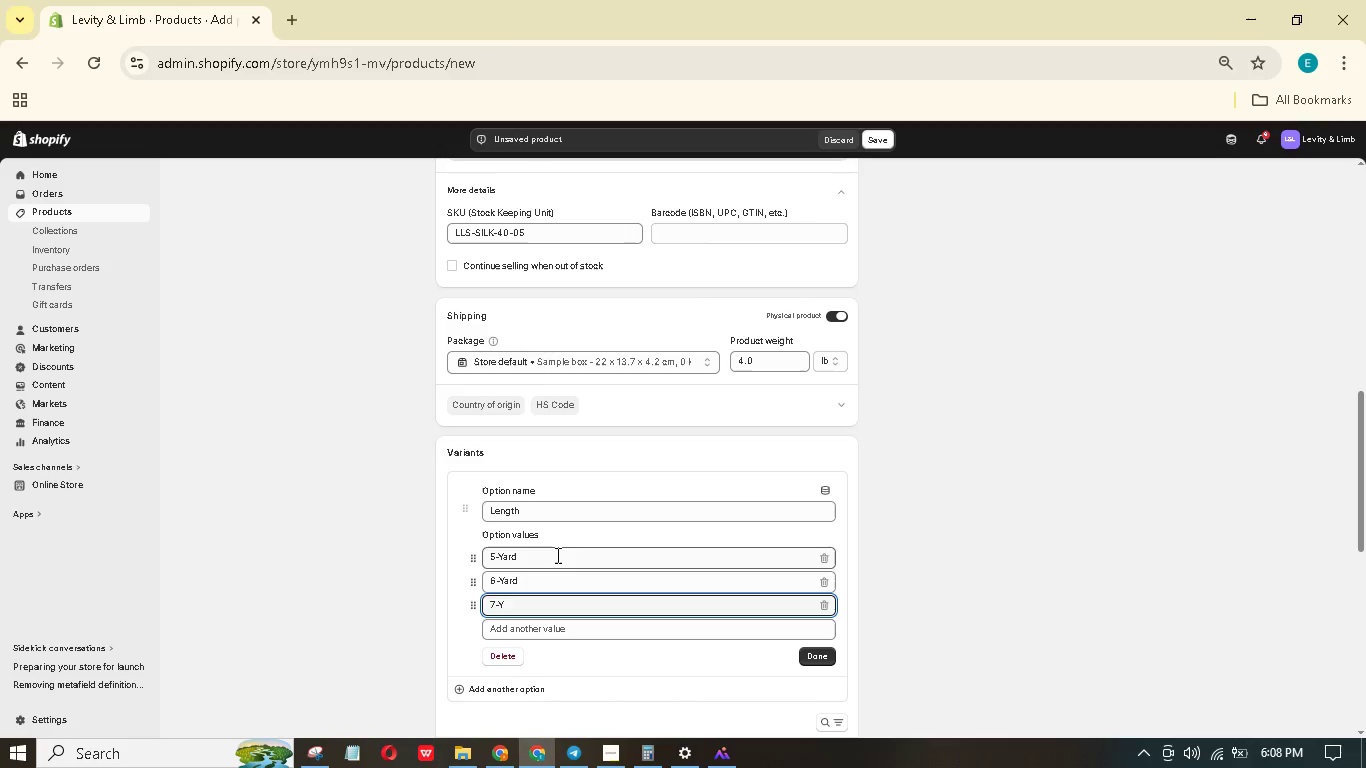 
hold_key(key=A, duration=0.31)
 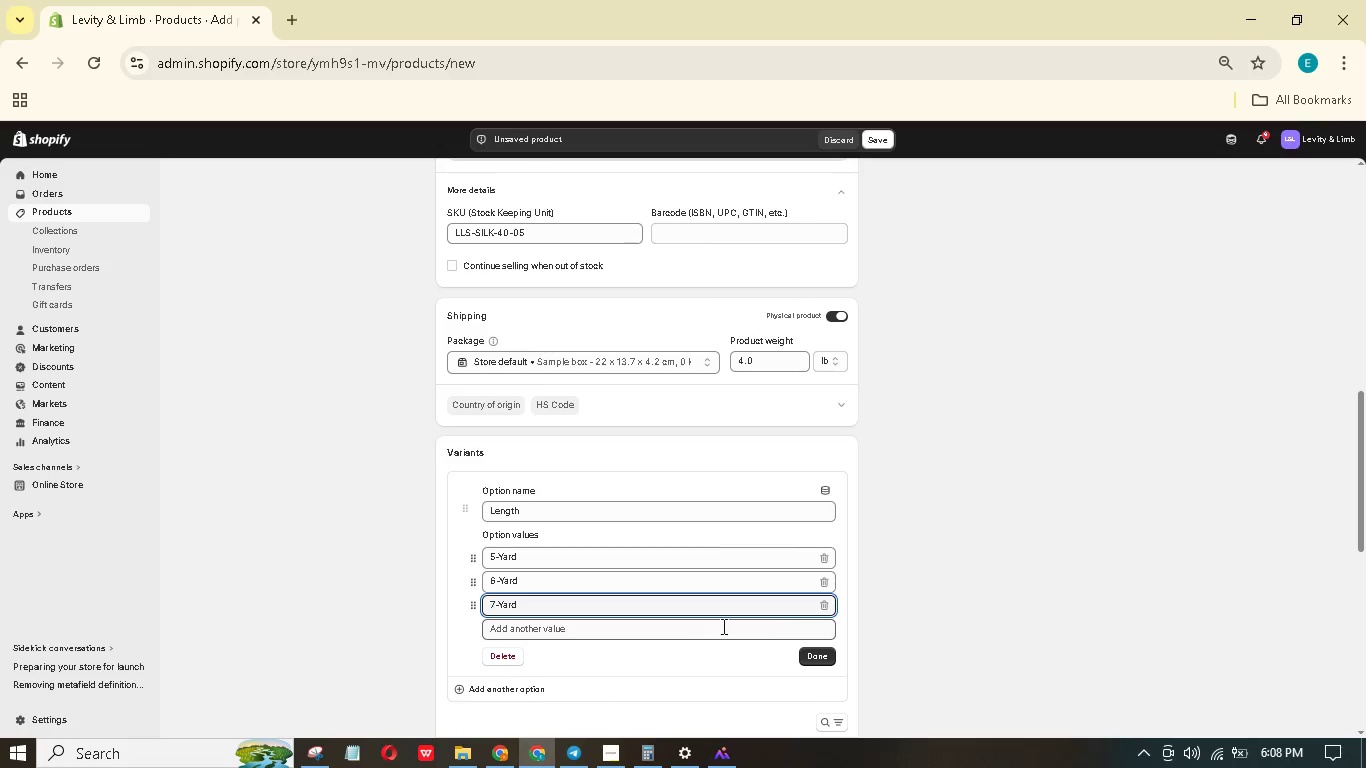 
left_click([827, 649])
 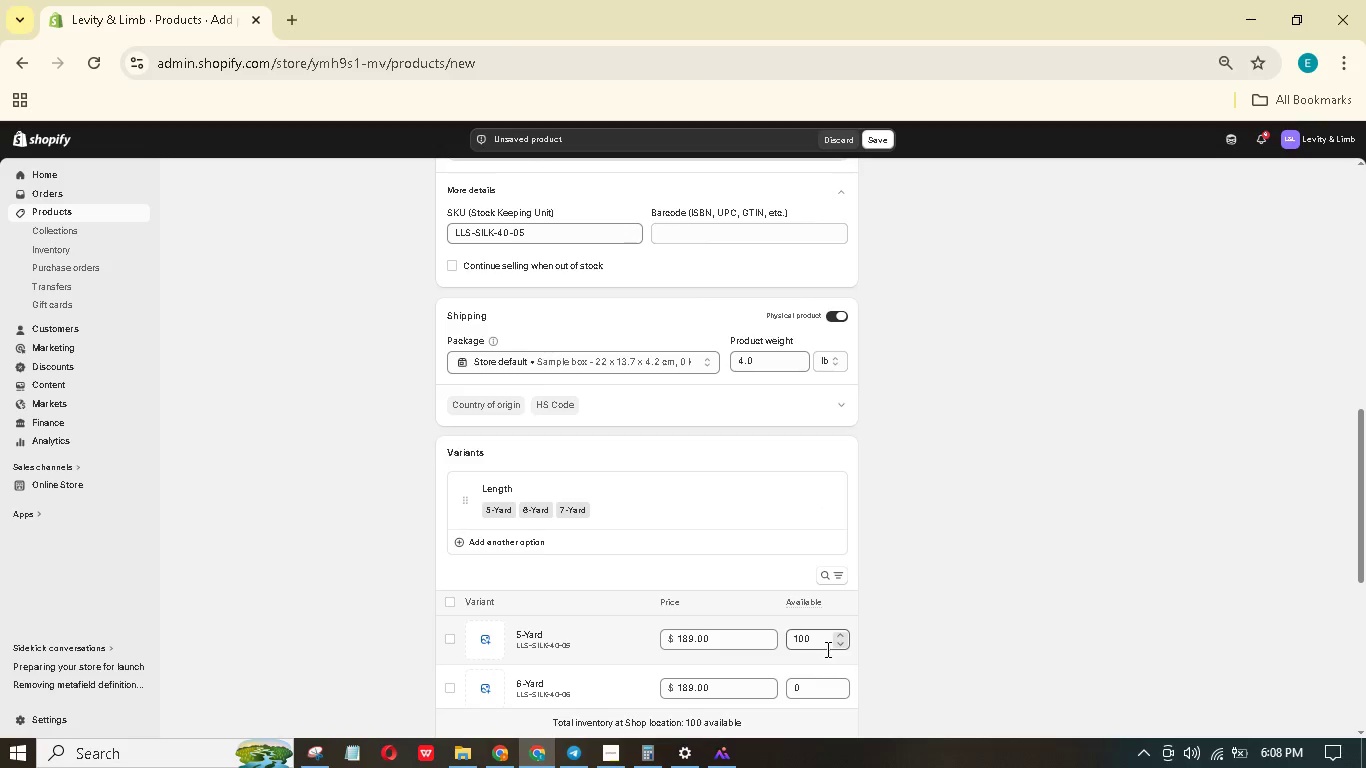 
scroll: coordinate [771, 615], scroll_direction: down, amount: 3.0
 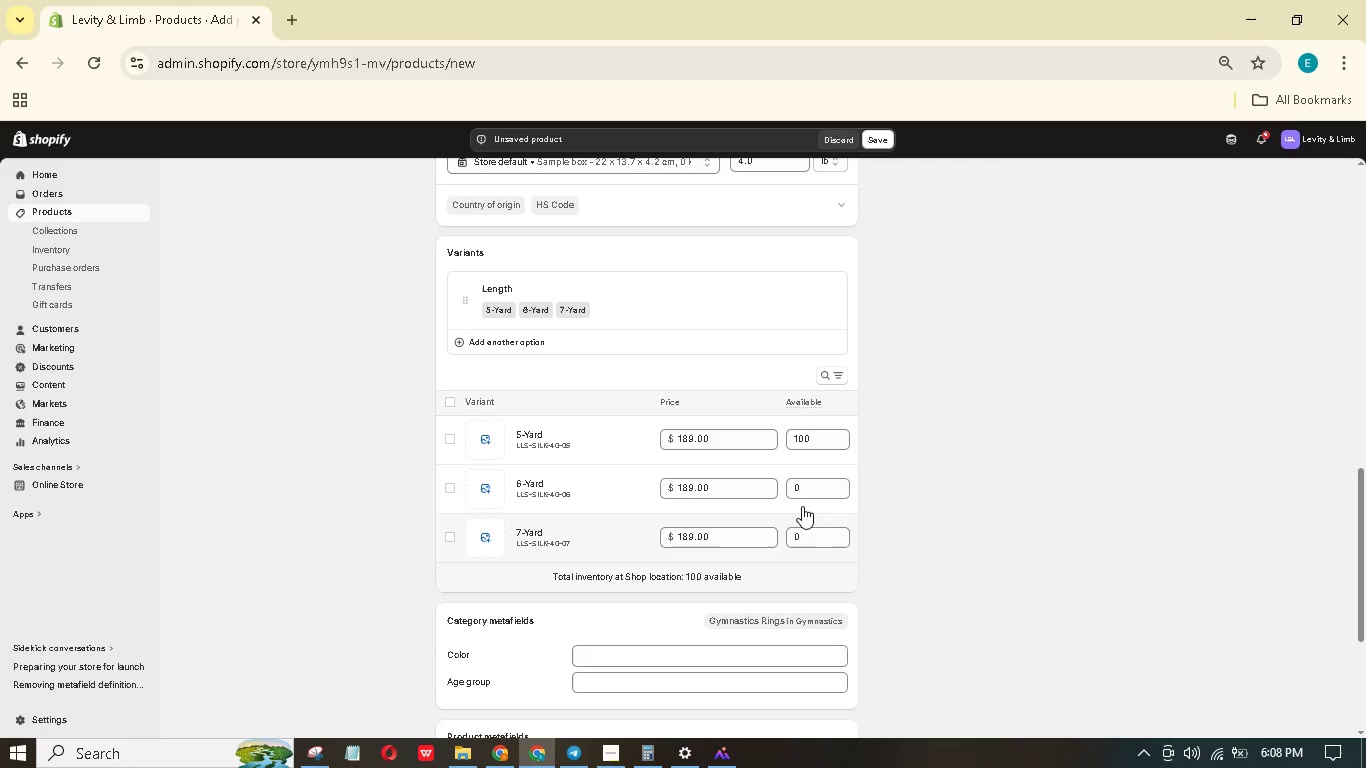 
left_click([807, 492])
 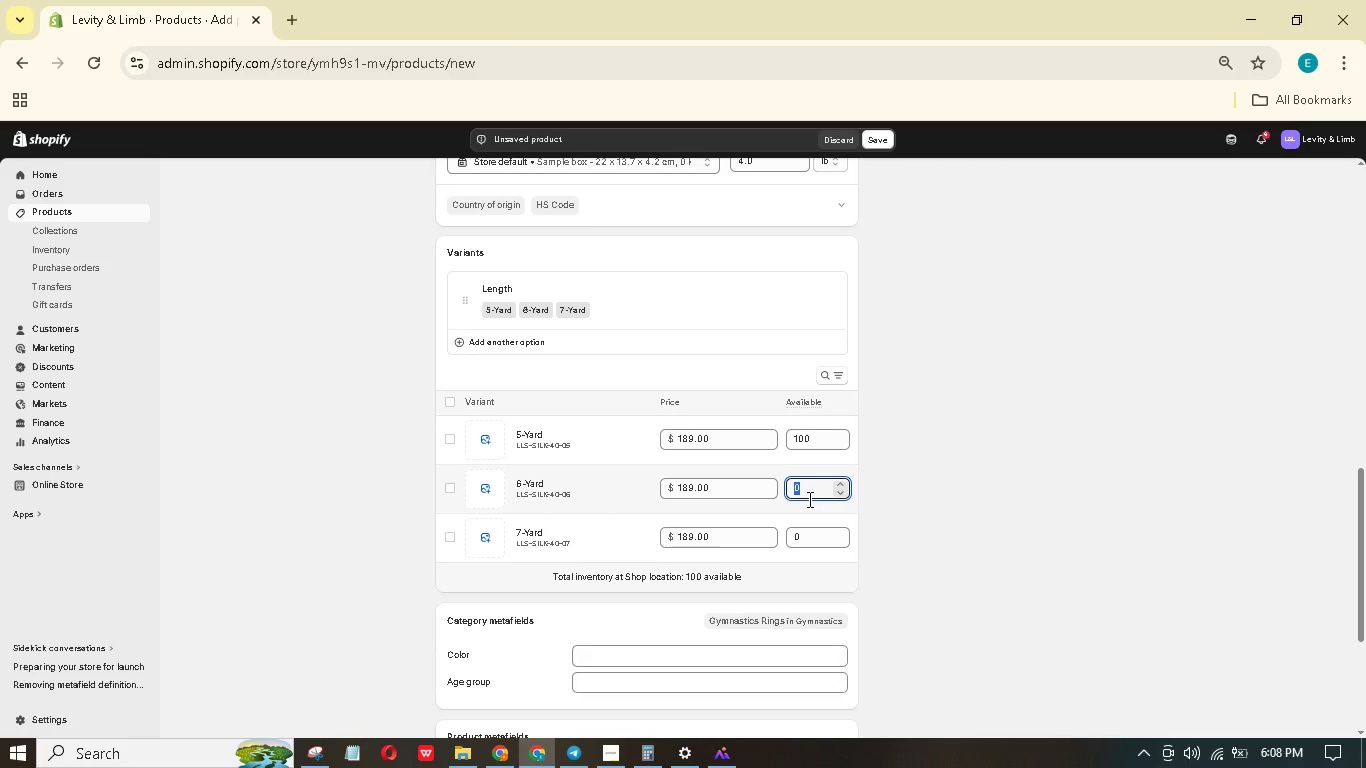 
key(Numpad1)
 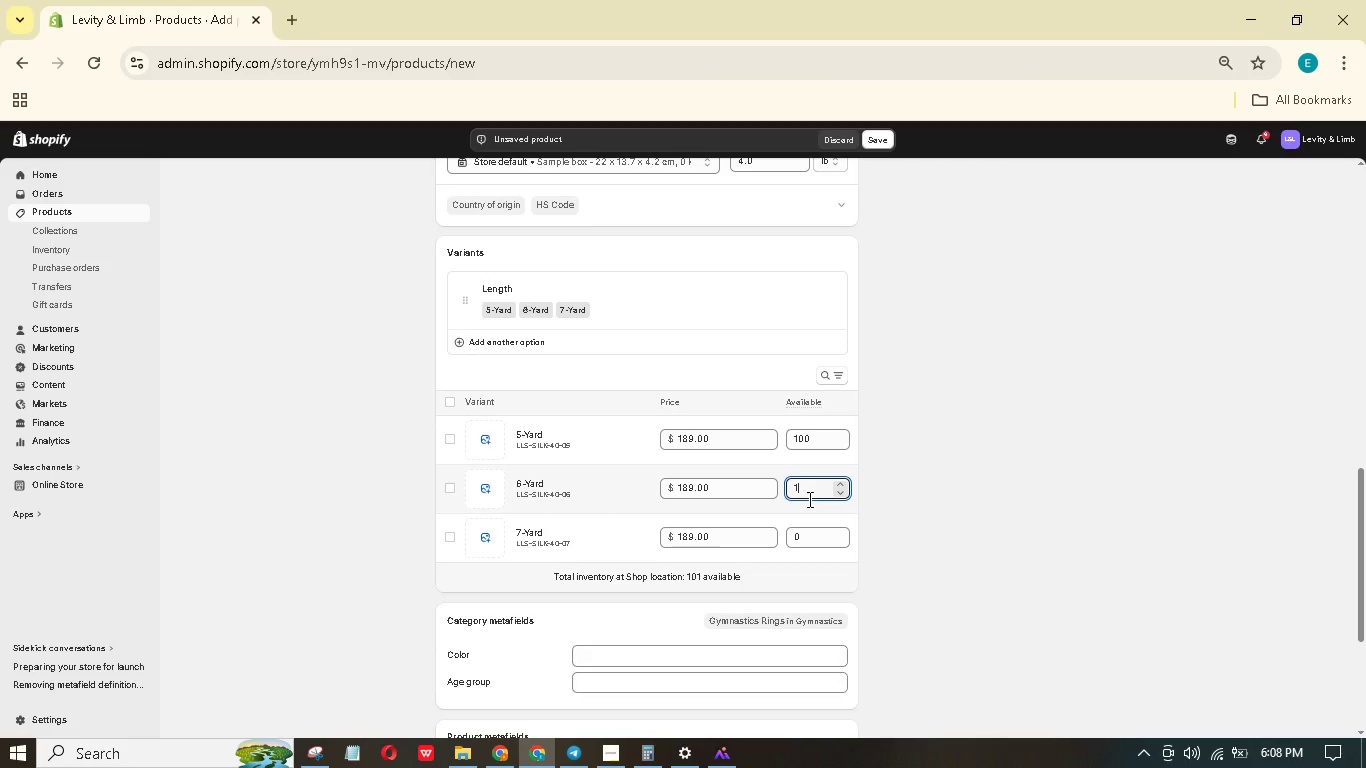 
key(Numpad0)
 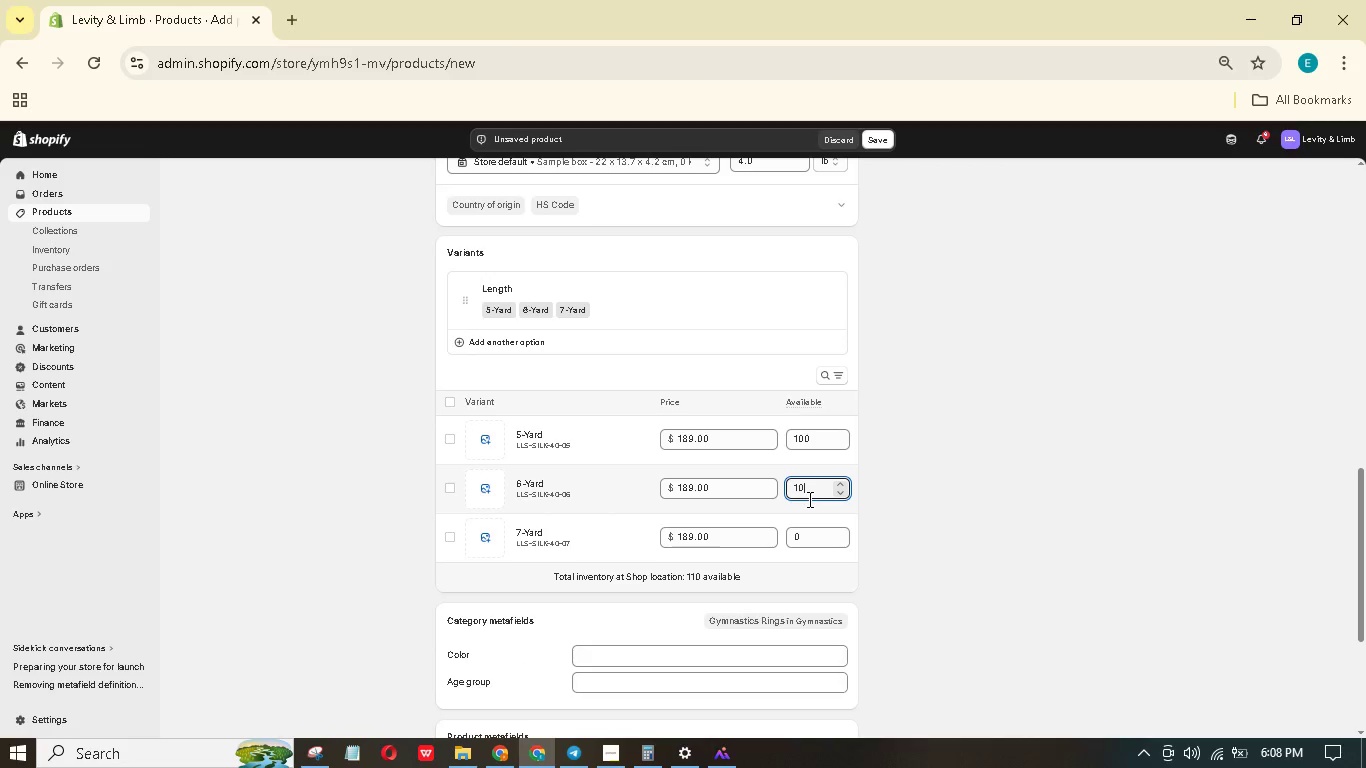 
key(Numpad0)
 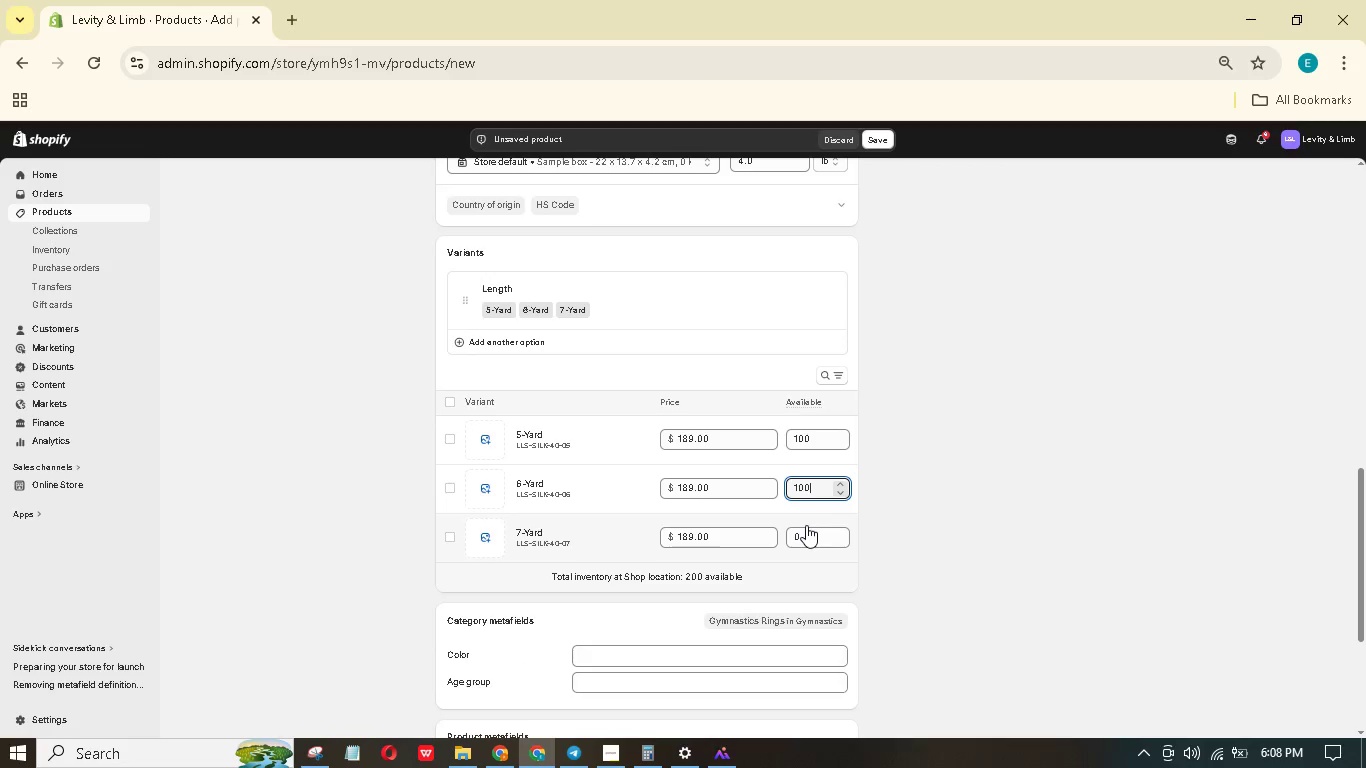 
left_click([804, 540])
 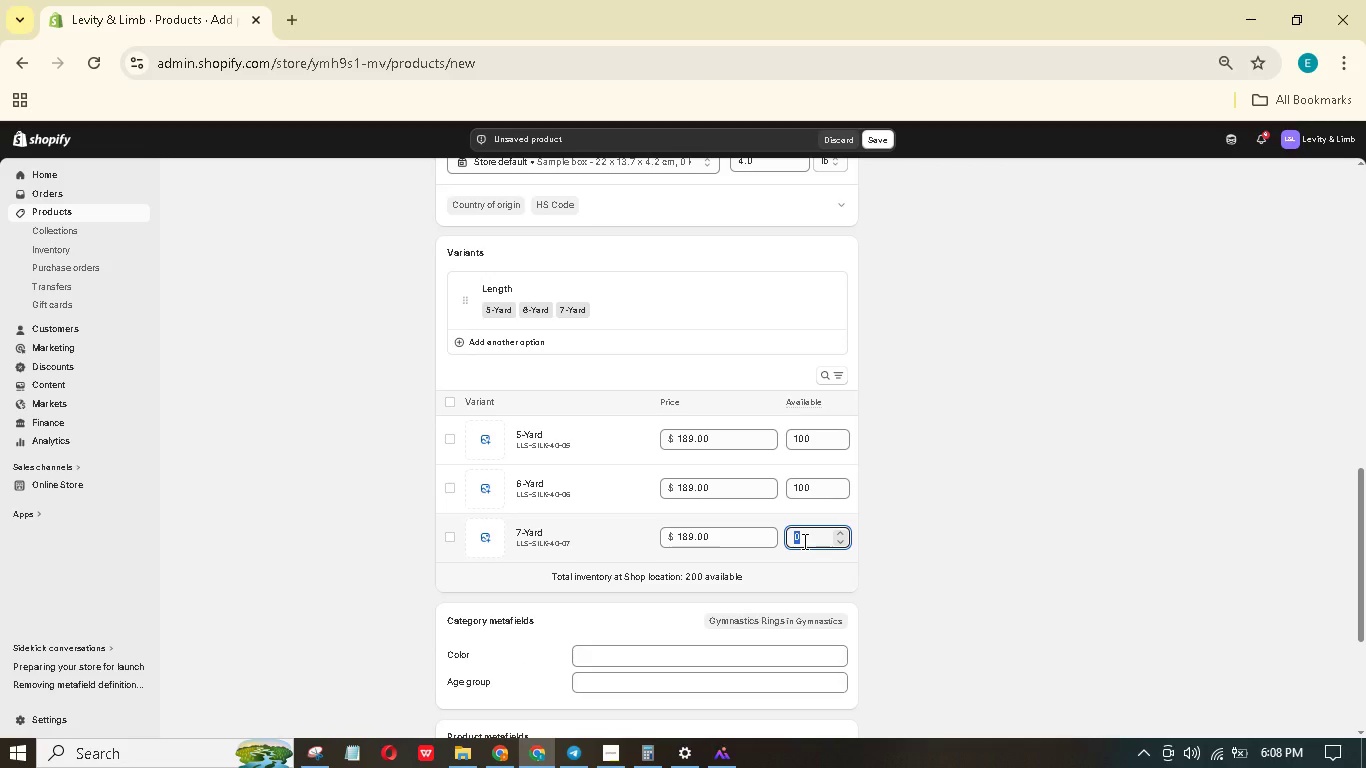 
key(Numpad1)
 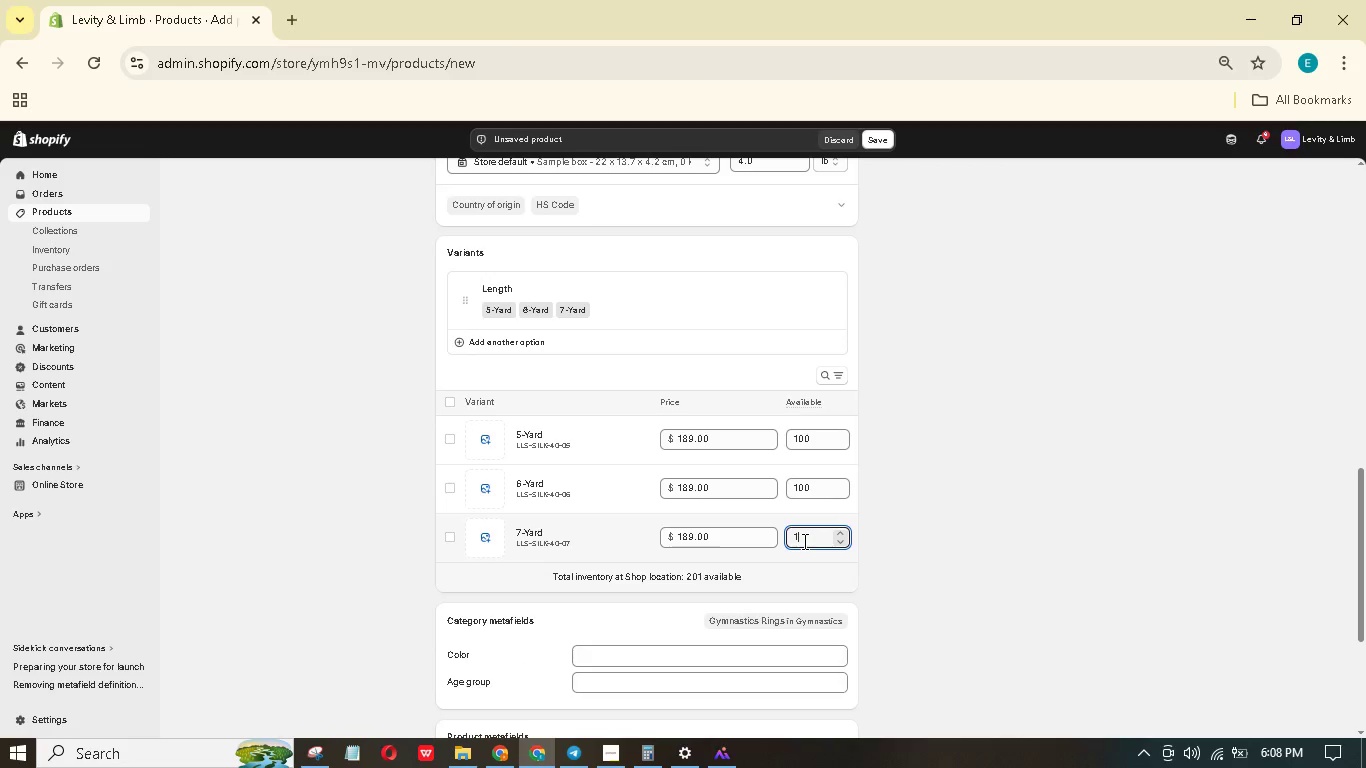 
key(Numpad0)
 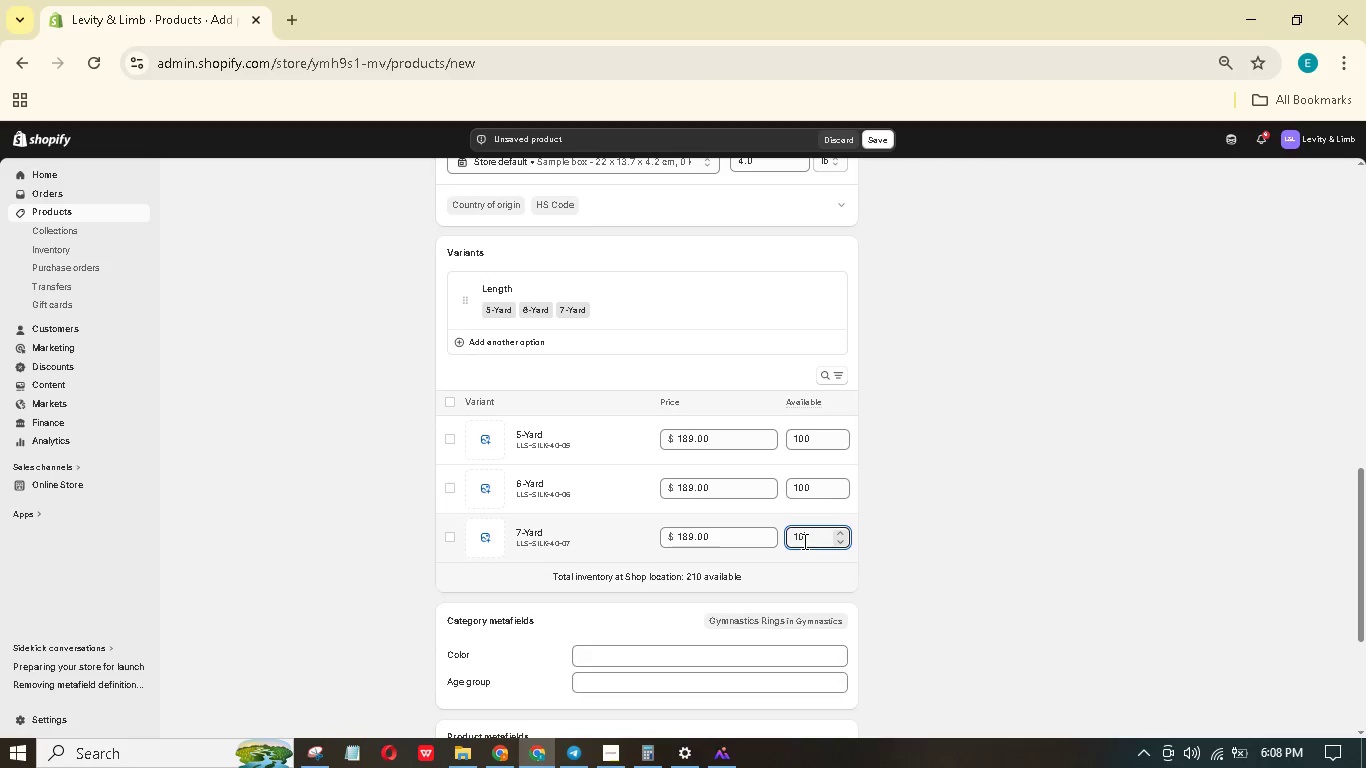 
key(Numpad0)
 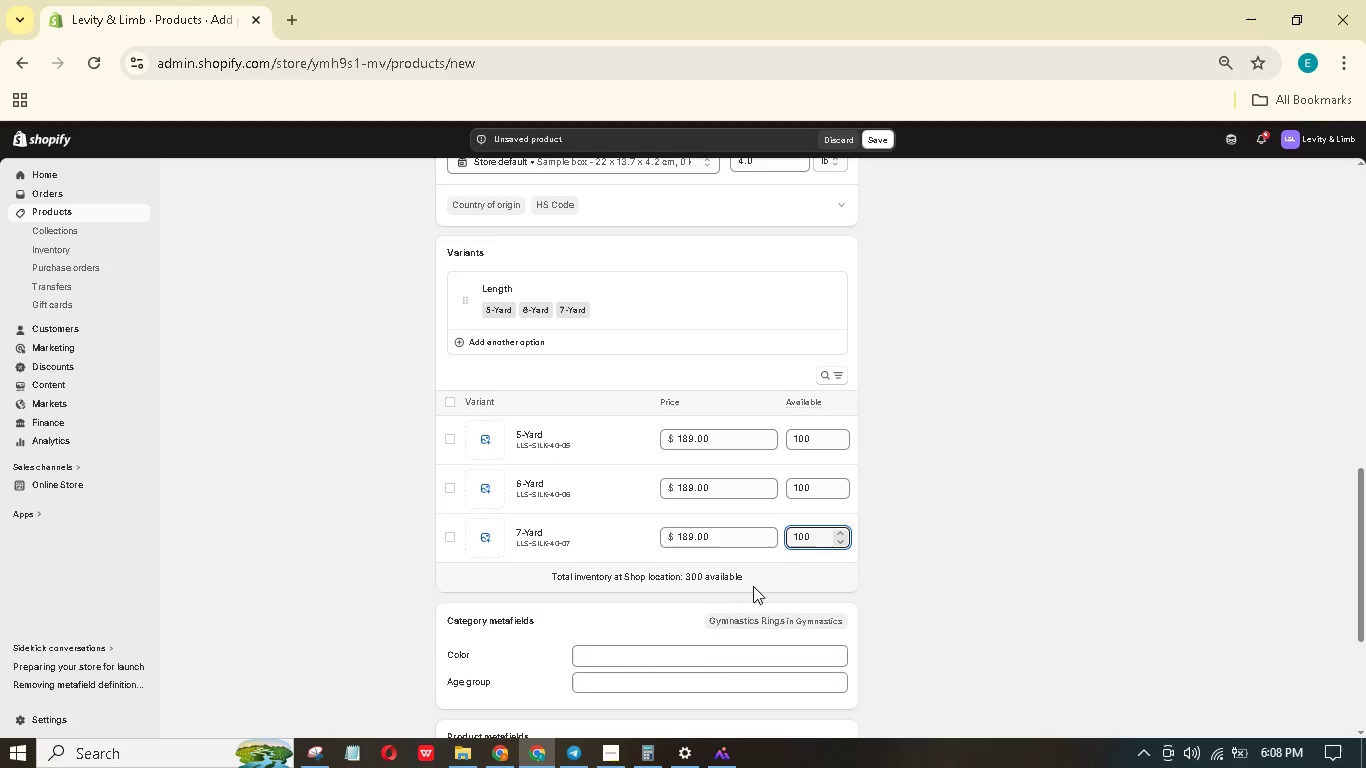 
left_click([723, 488])
 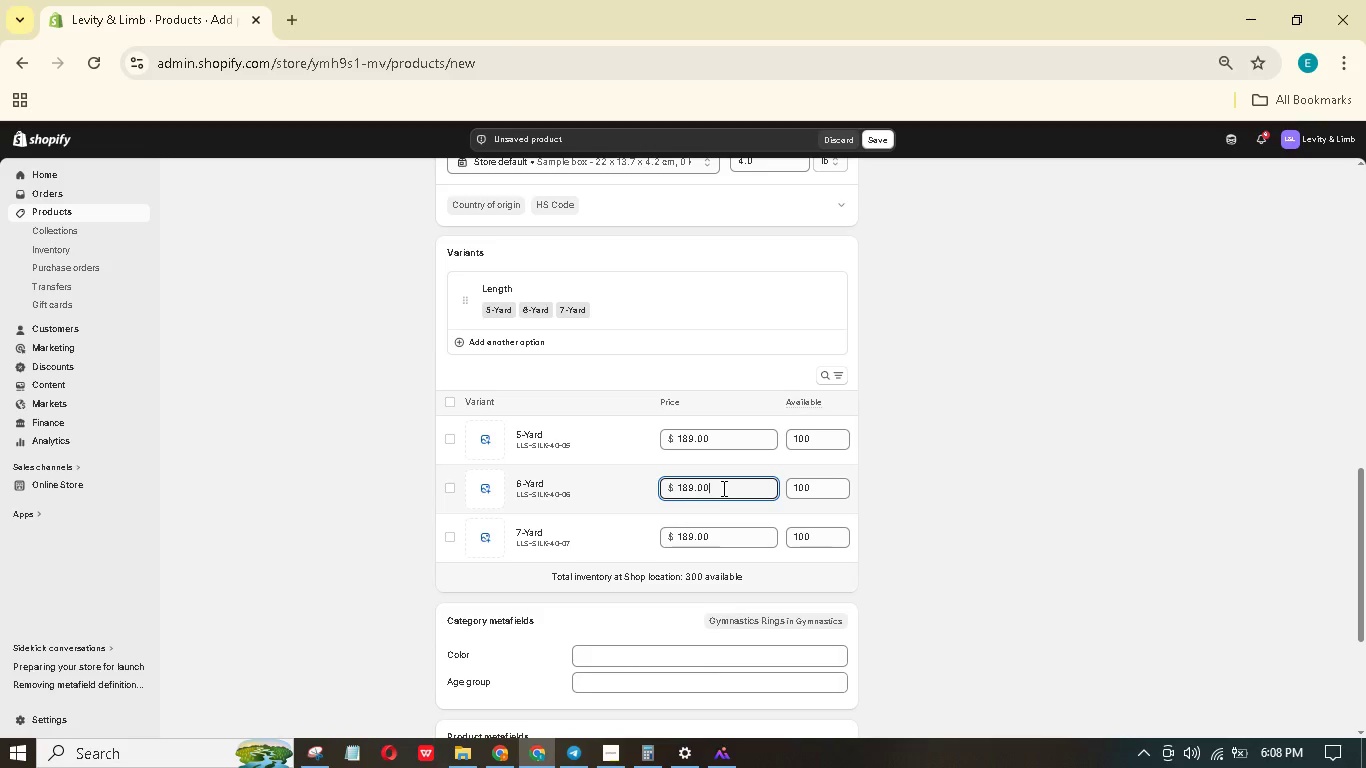 
left_click_drag(start_coordinate=[722, 488], to_coordinate=[664, 475])
 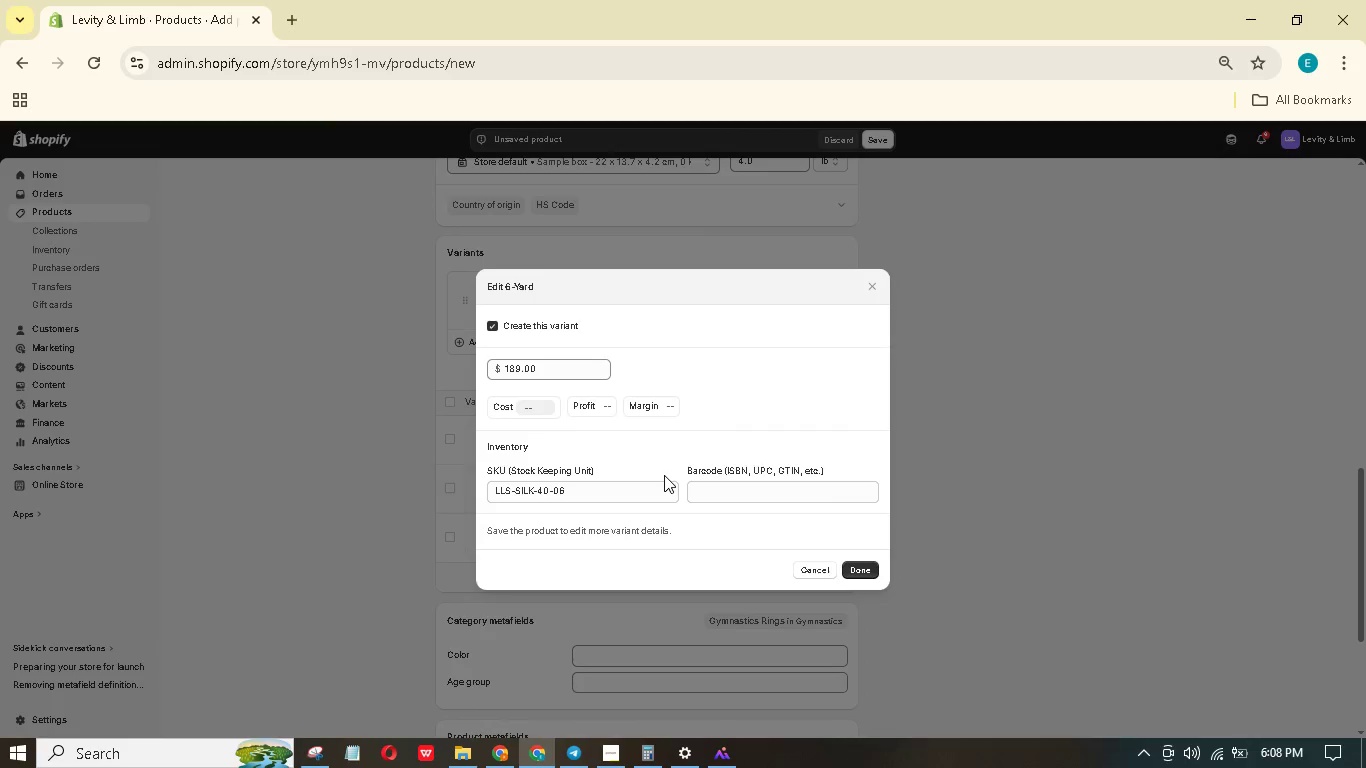 
key(Numpad2)
 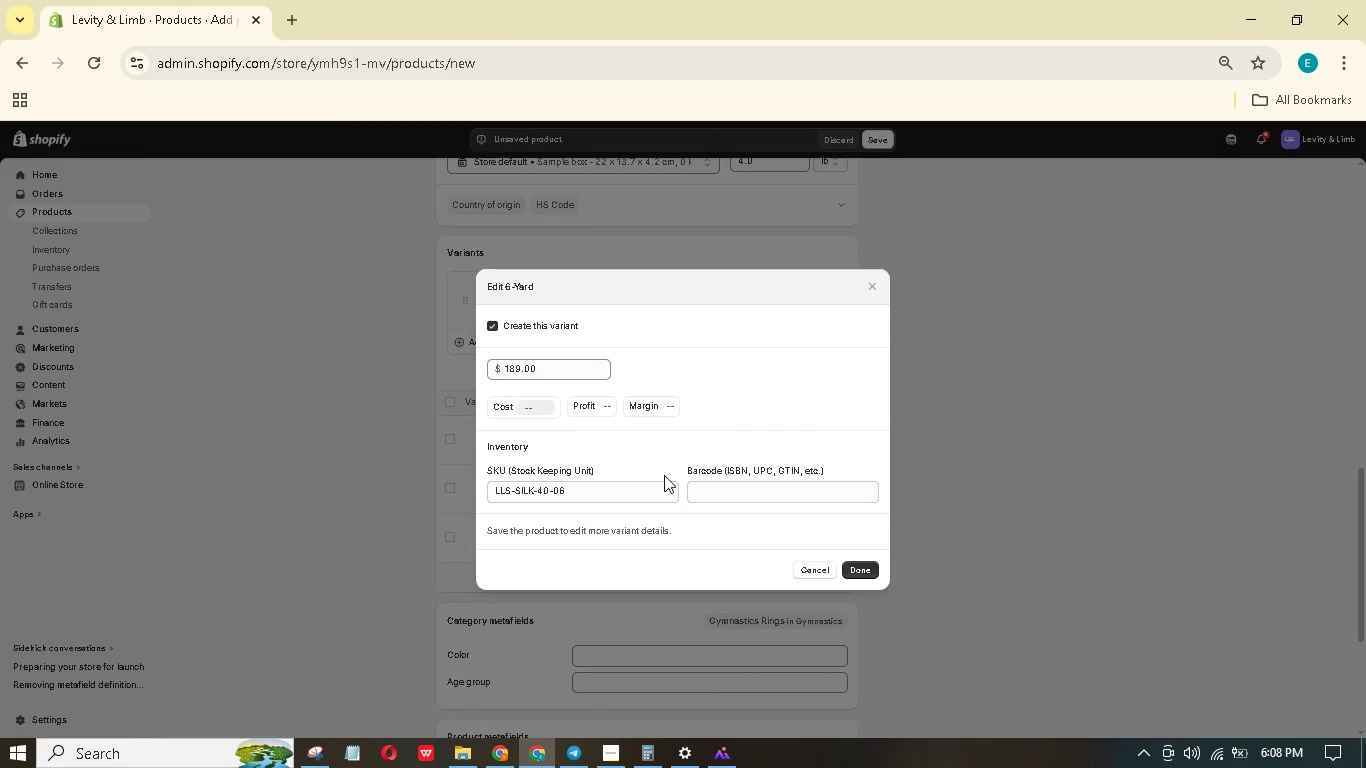 
key(Numpad2)
 